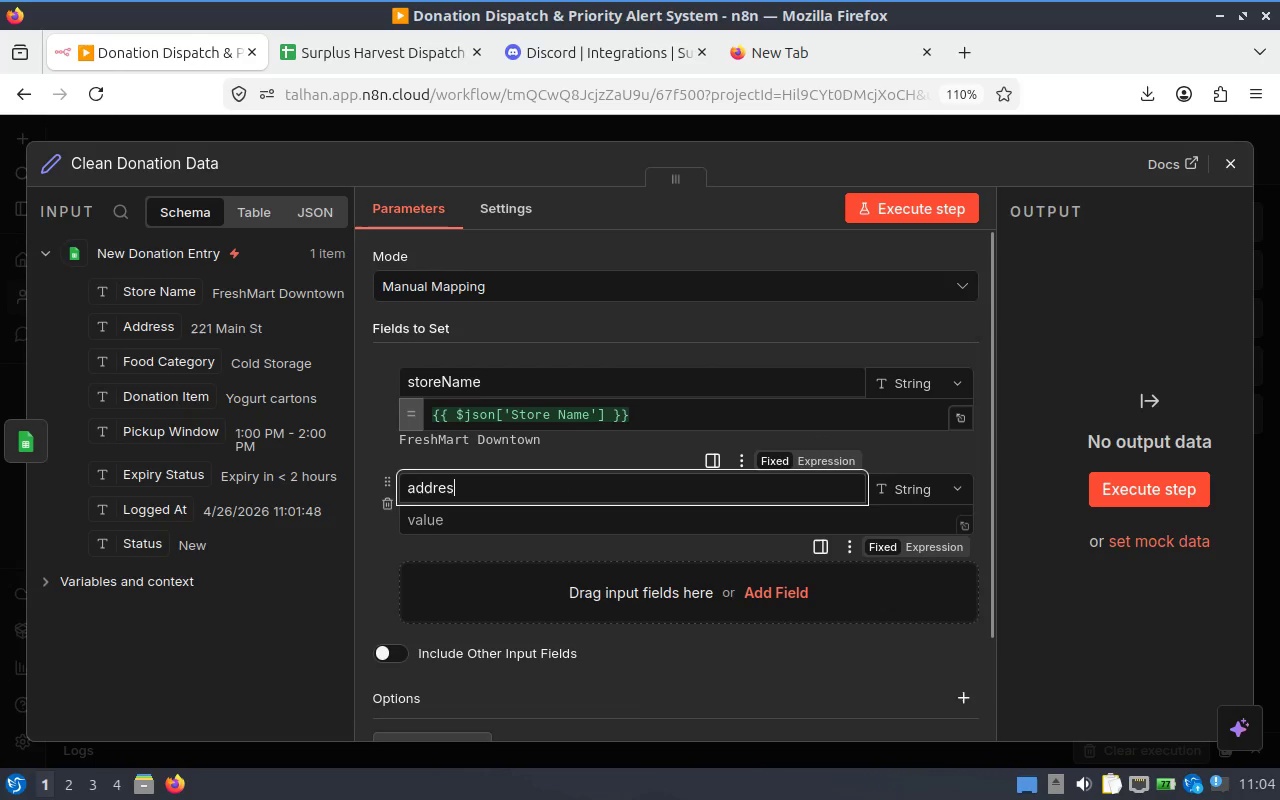 
key(S)
 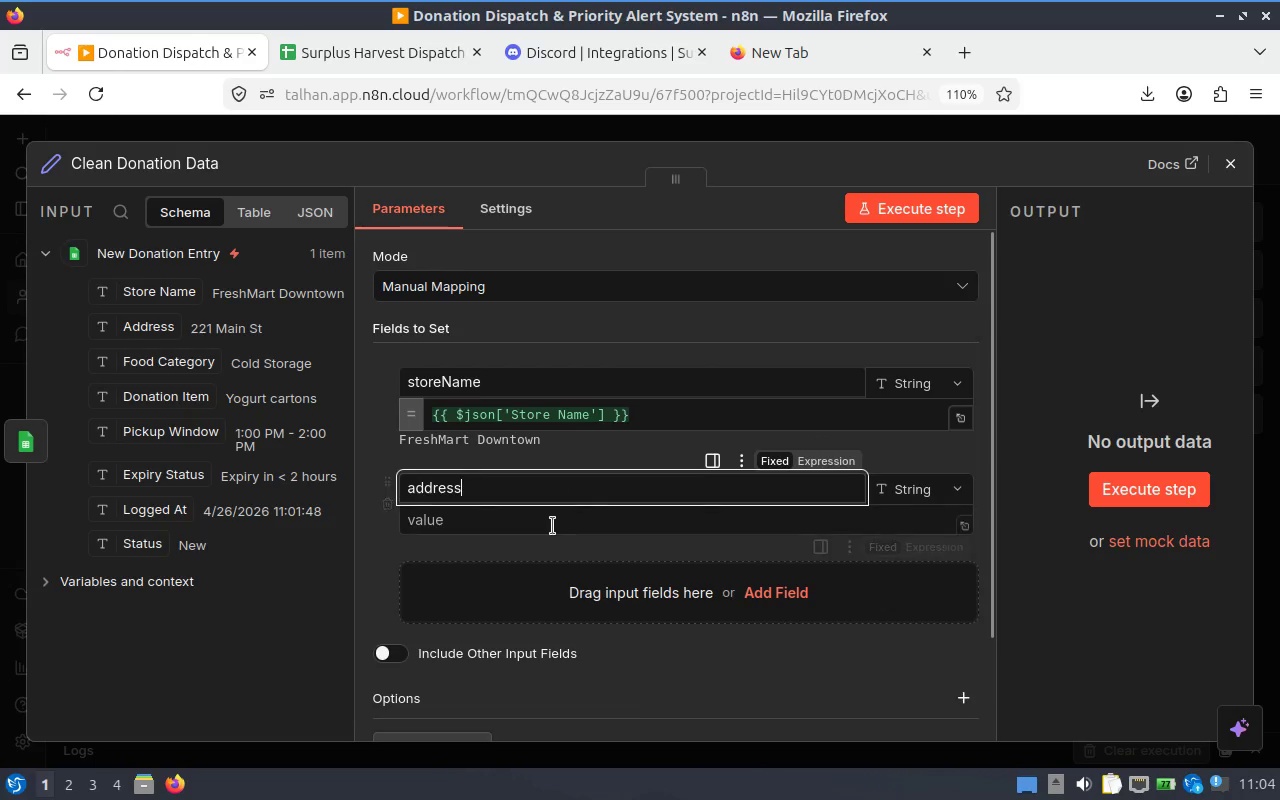 
left_click([550, 525])
 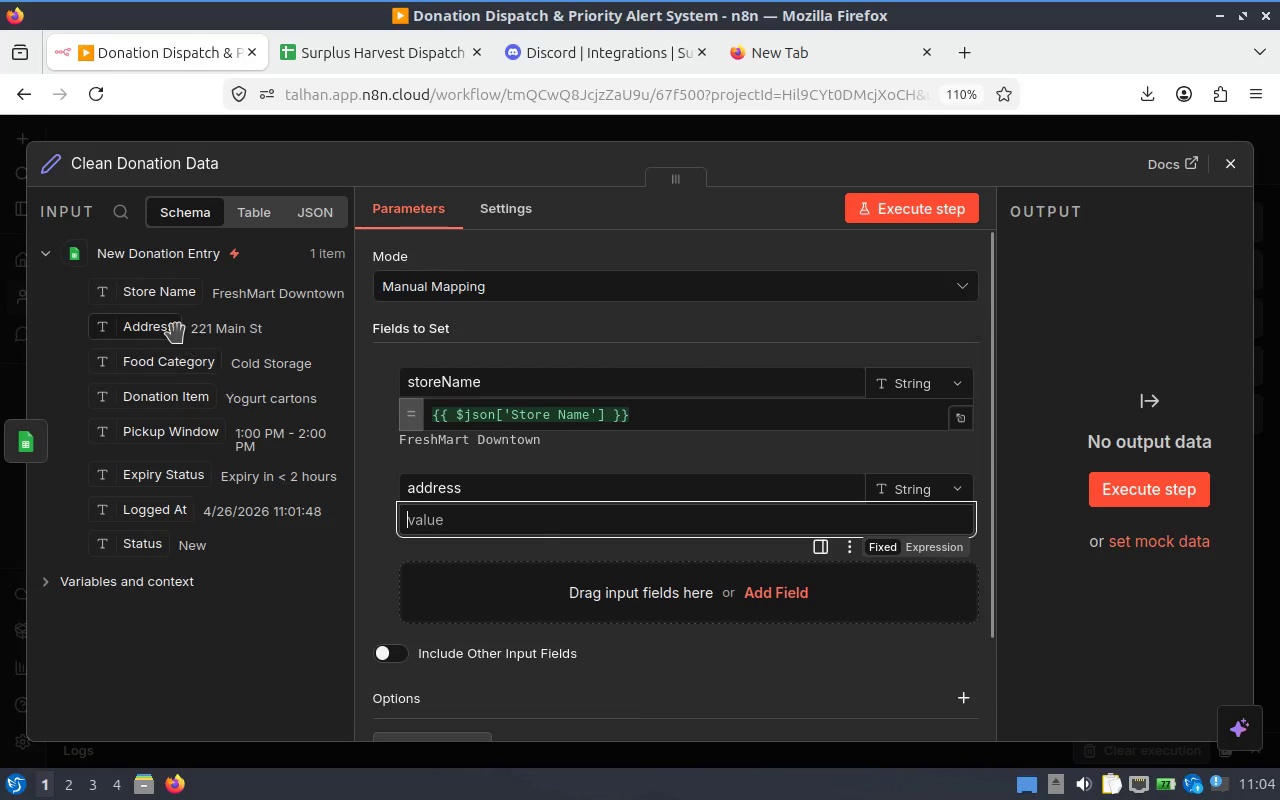 
left_click_drag(start_coordinate=[165, 331], to_coordinate=[506, 540])
 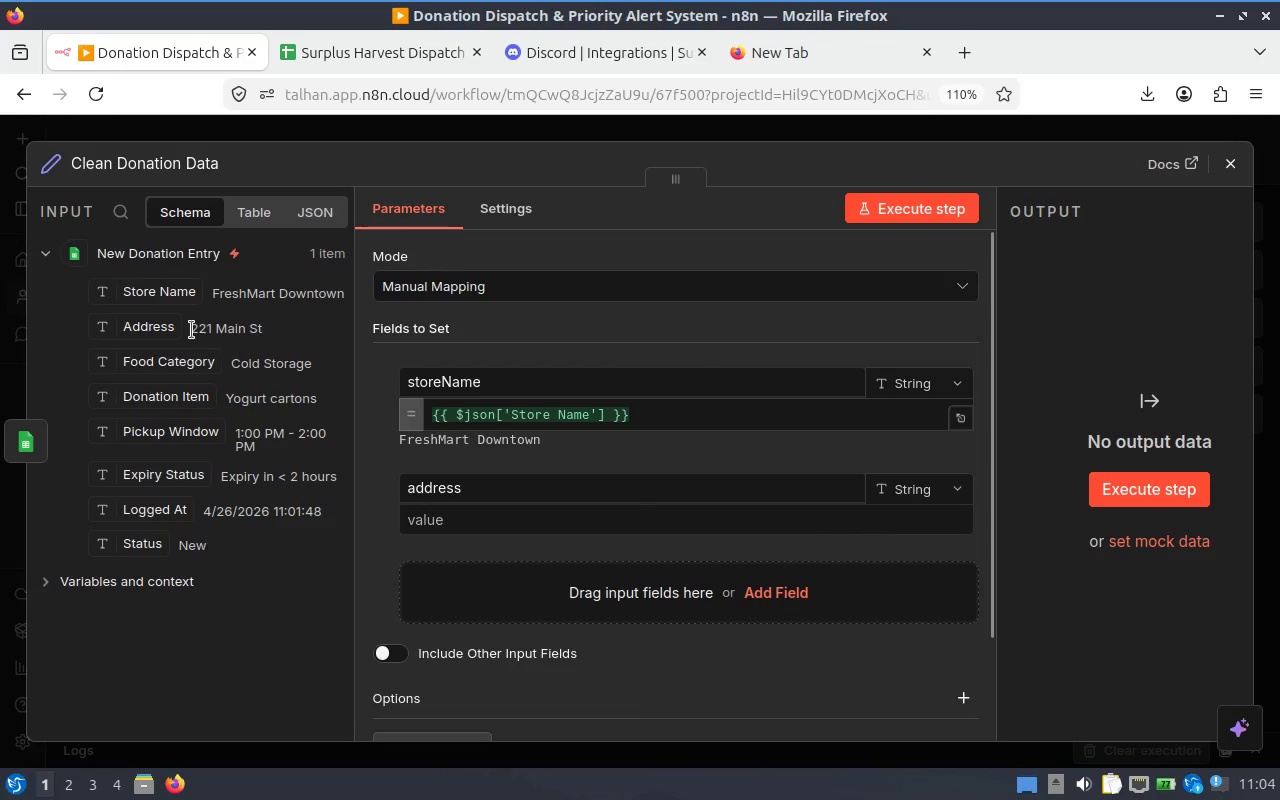 
left_click_drag(start_coordinate=[168, 327], to_coordinate=[530, 513])
 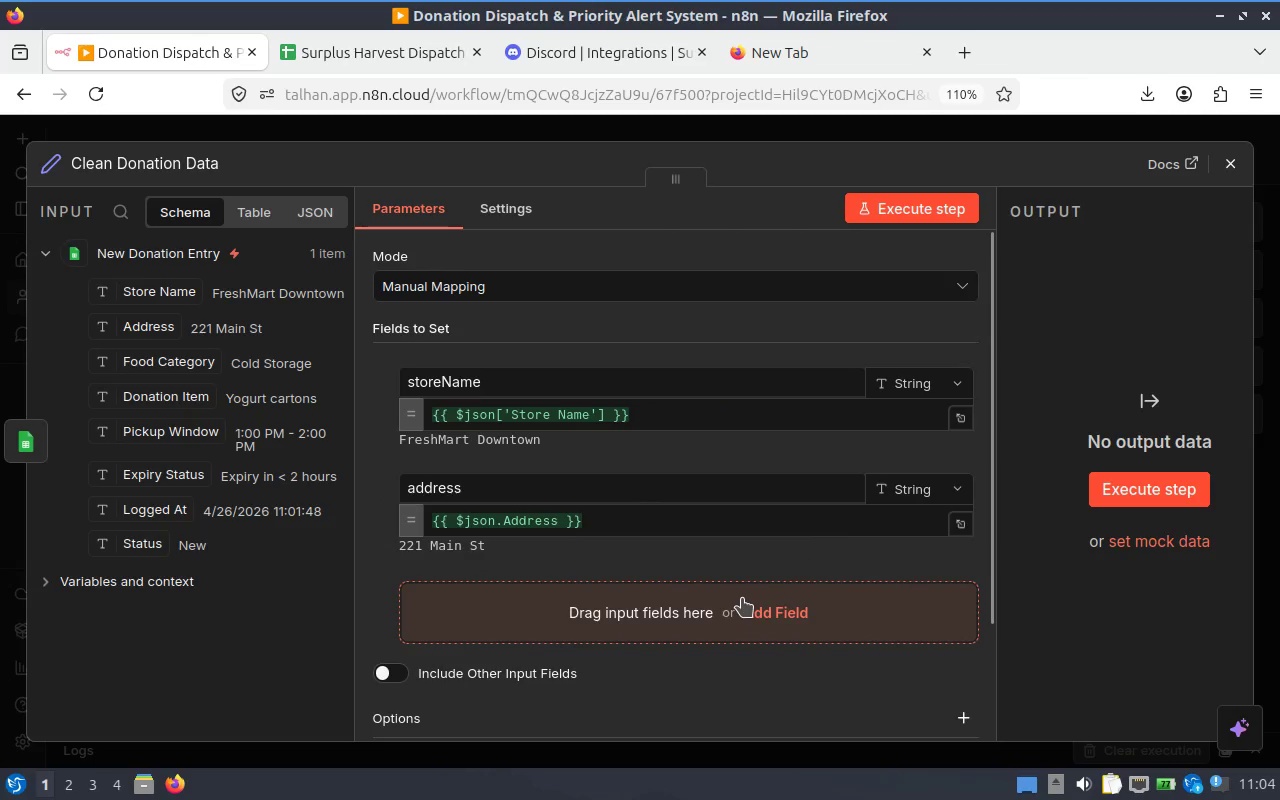 
left_click([768, 609])
 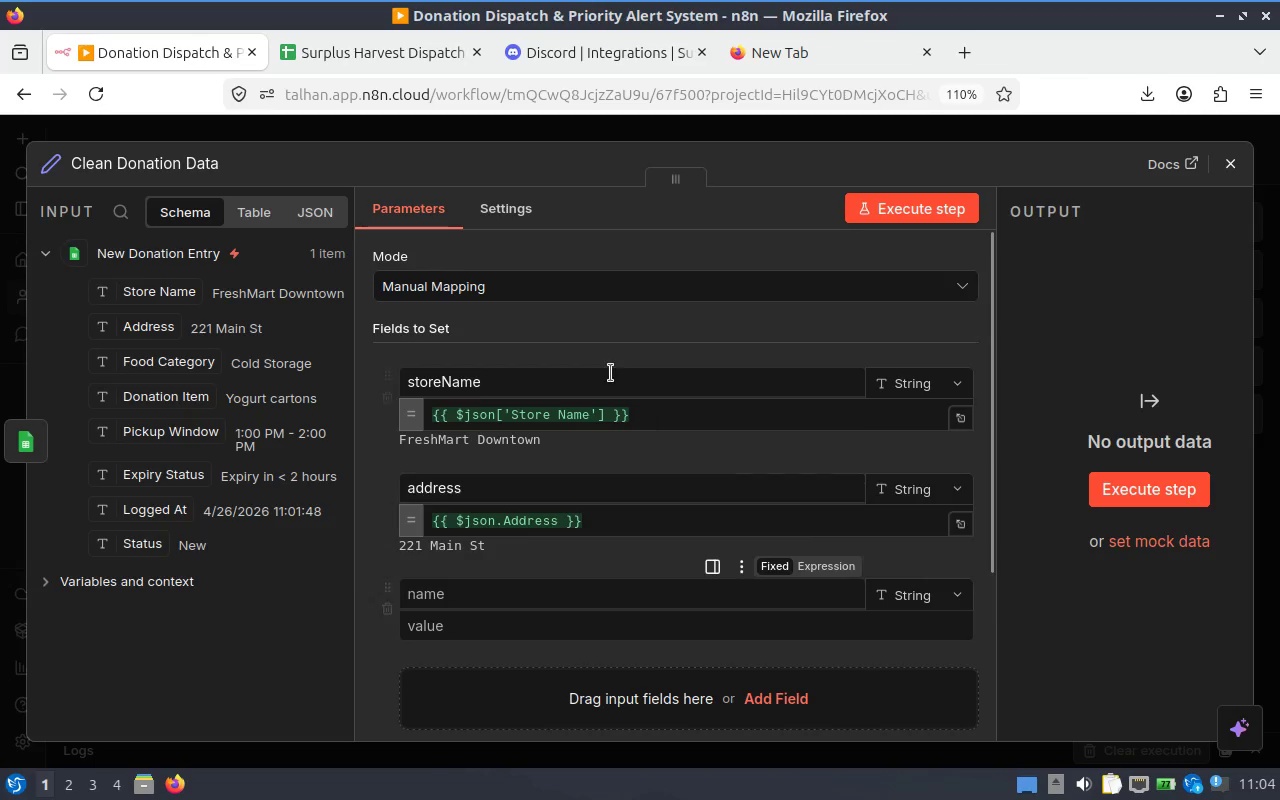 
scroll: coordinate [608, 373], scroll_direction: down, amount: 1.0
 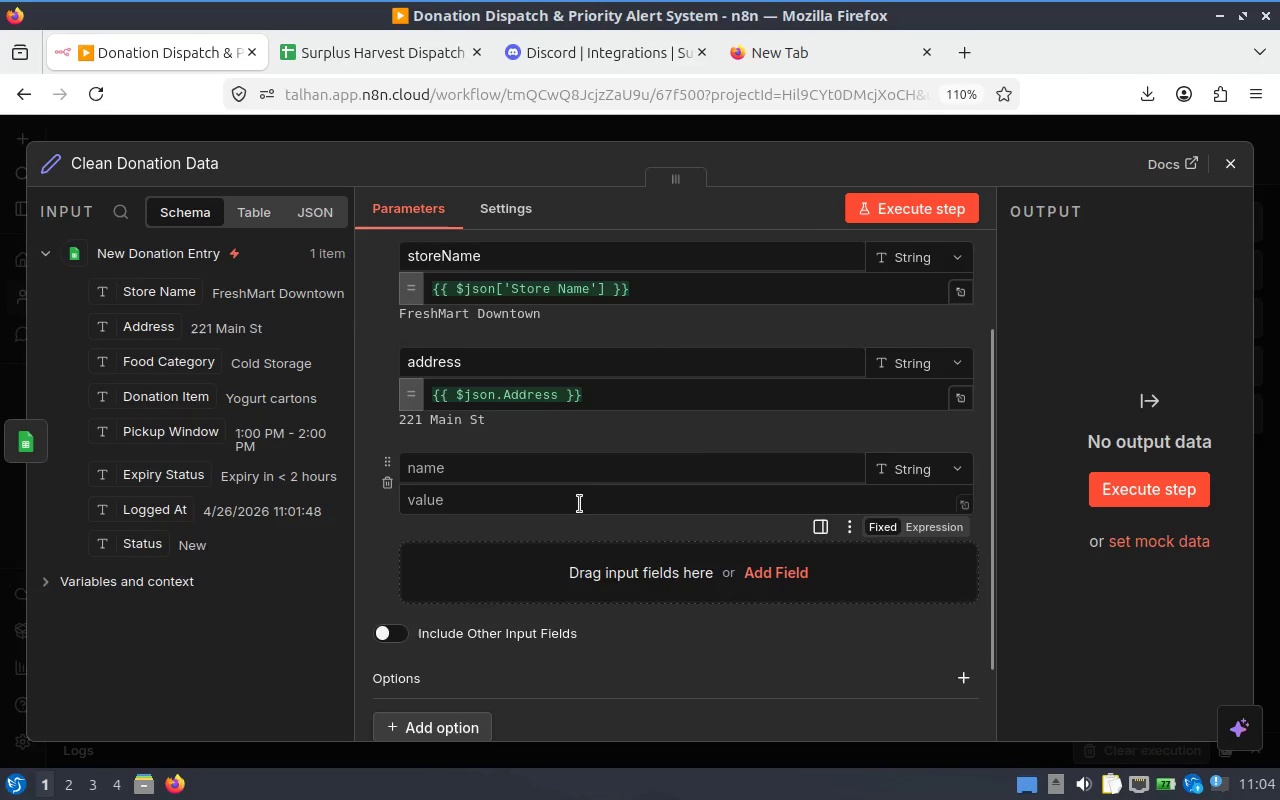 
left_click([558, 479])
 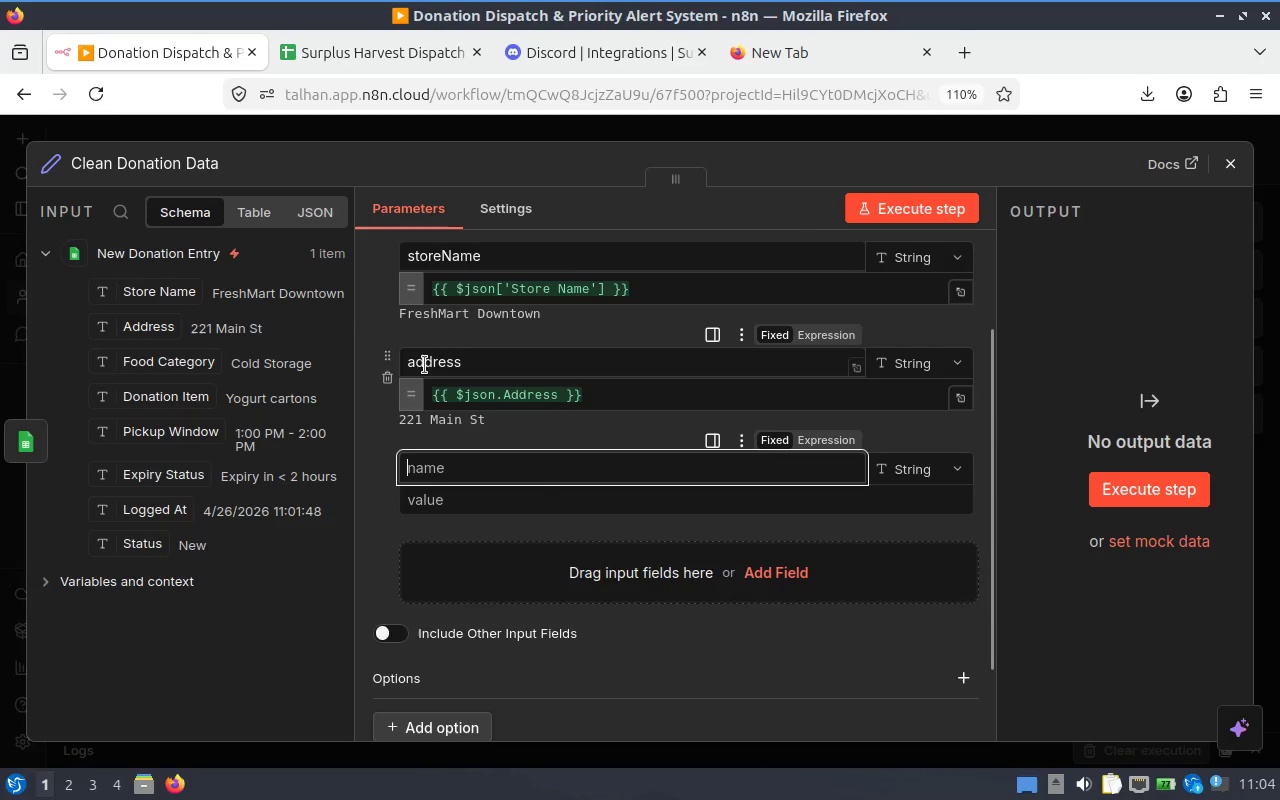 
type(foodCategory)
 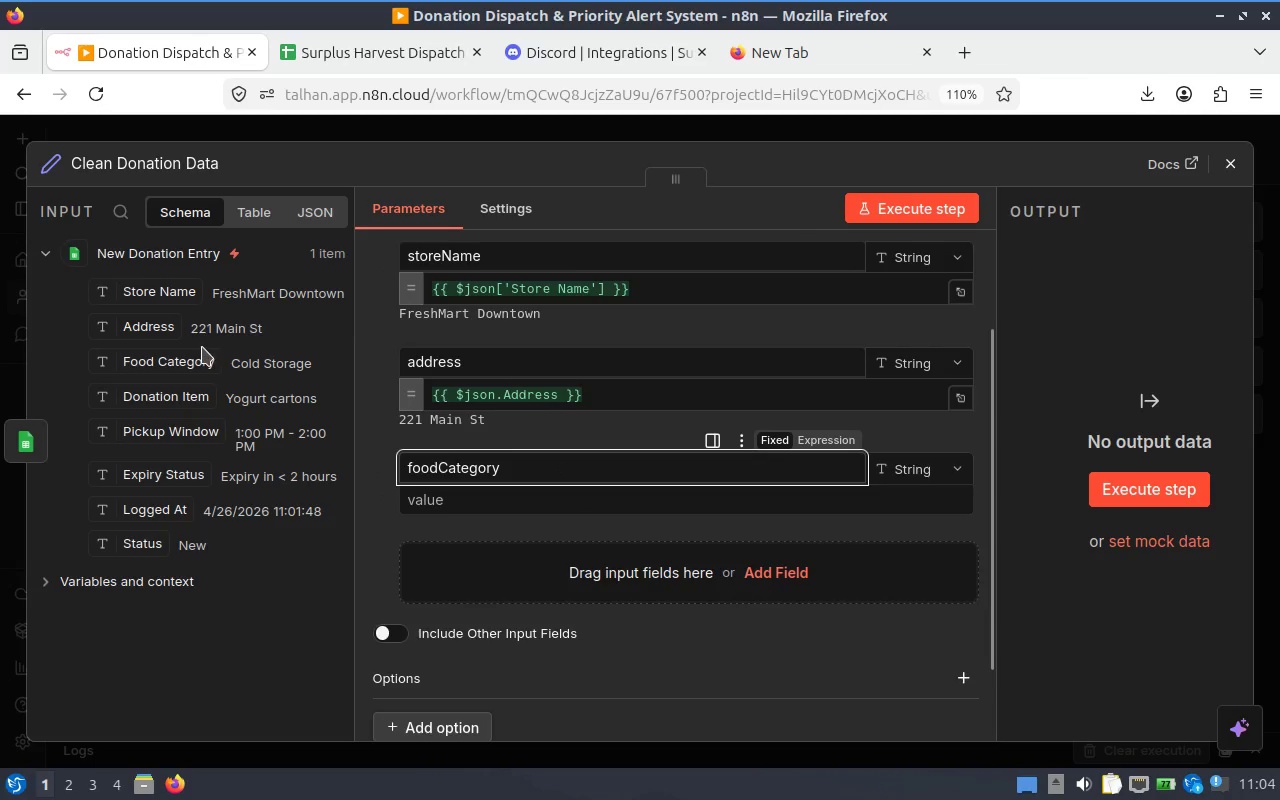 
left_click_drag(start_coordinate=[189, 362], to_coordinate=[520, 510])
 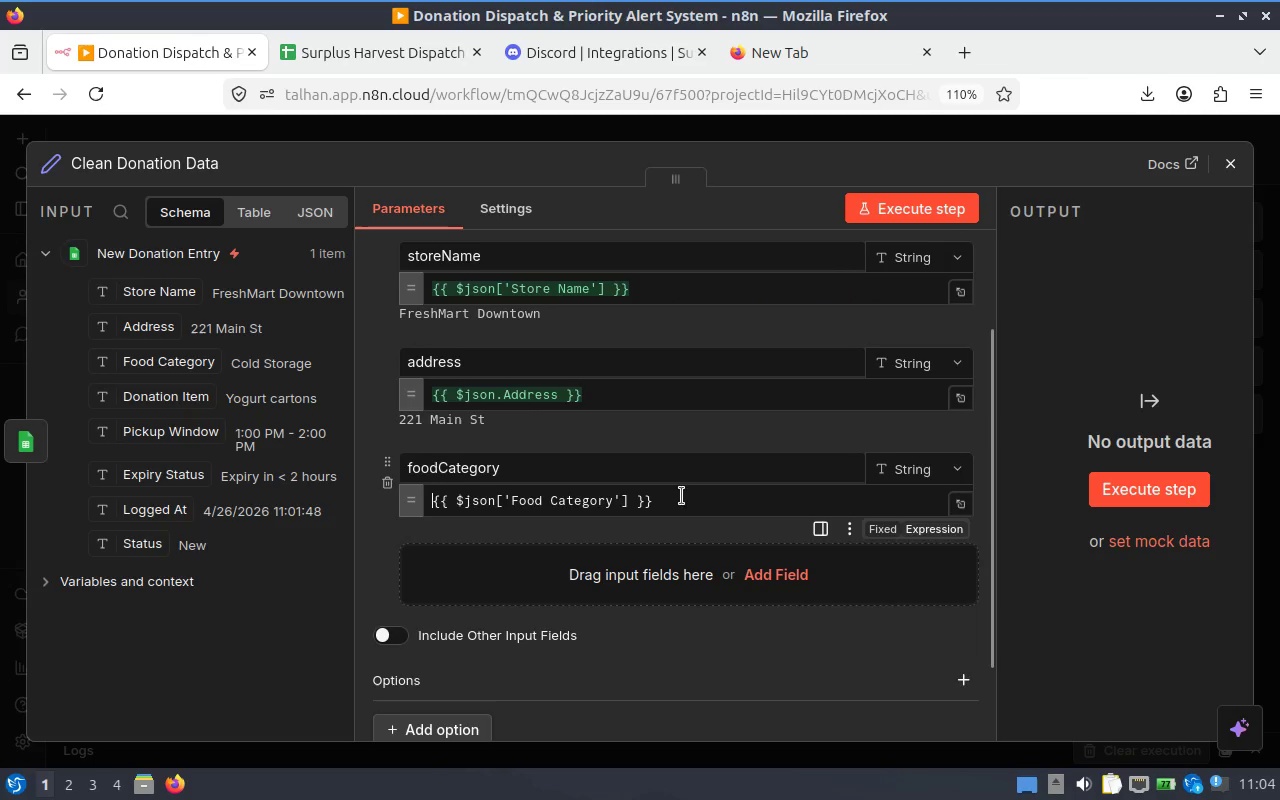 
scroll: coordinate [684, 496], scroll_direction: down, amount: 1.0
 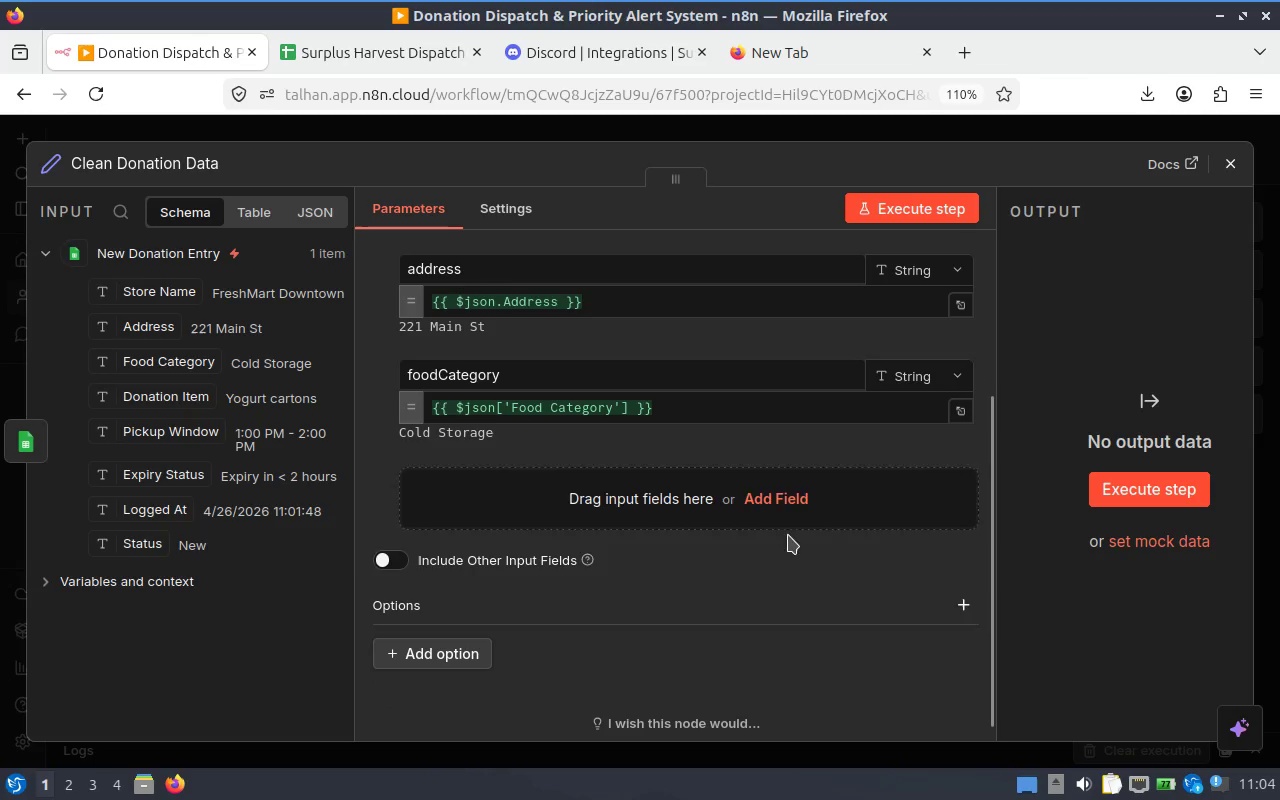 
left_click([784, 512])
 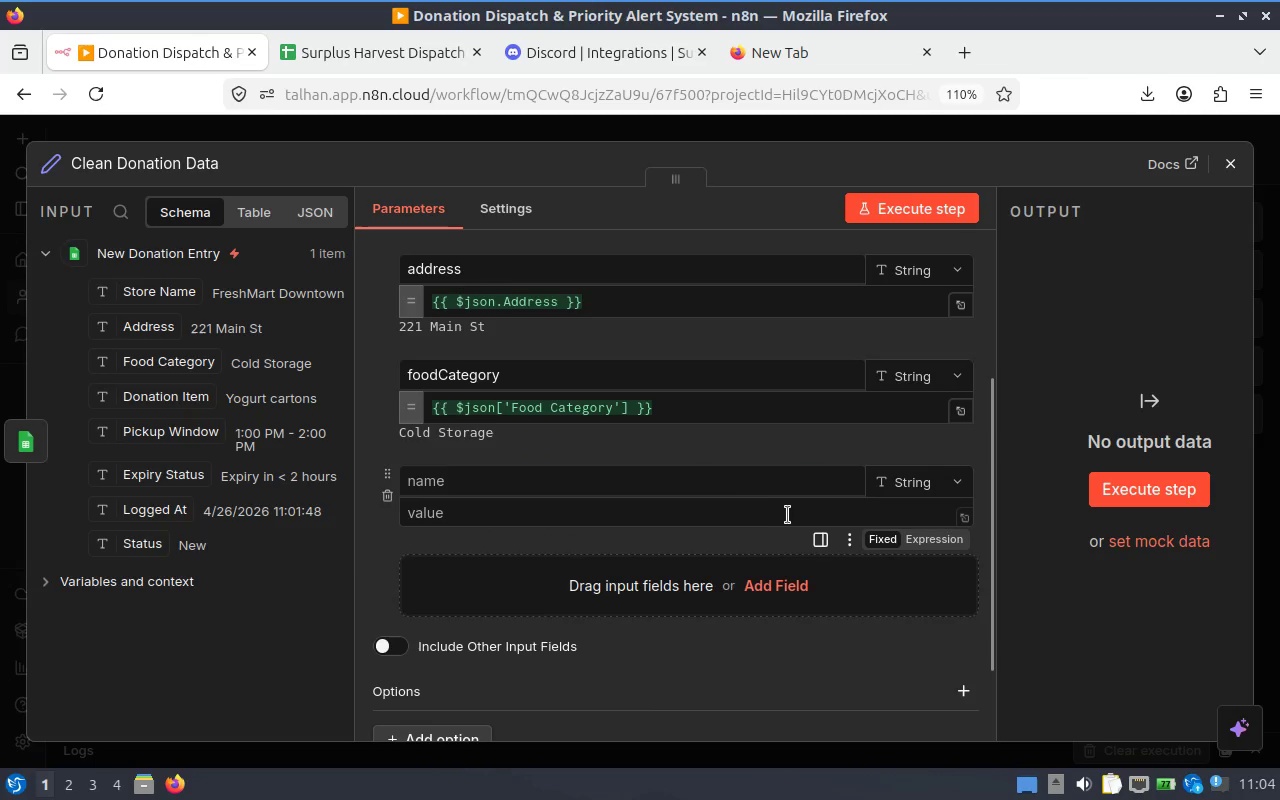 
scroll: coordinate [737, 506], scroll_direction: down, amount: 1.0
 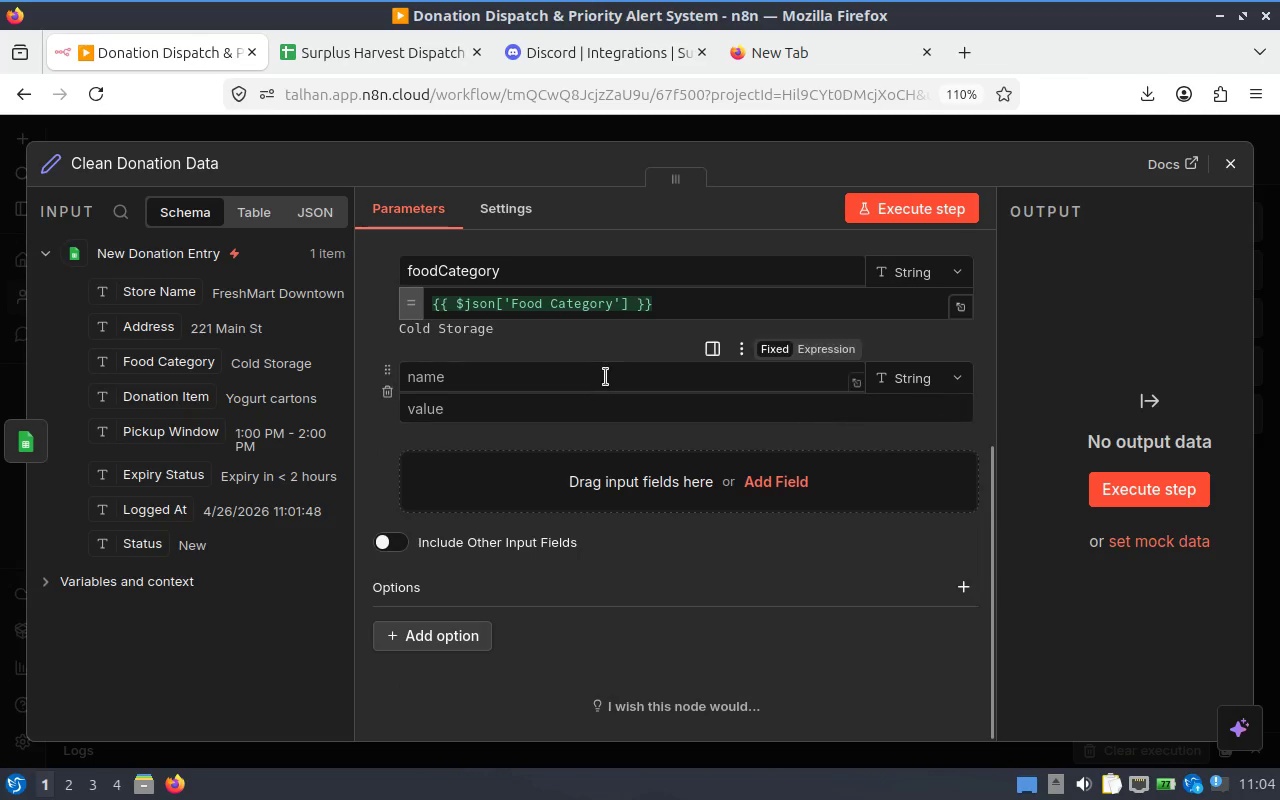 
left_click([601, 379])
 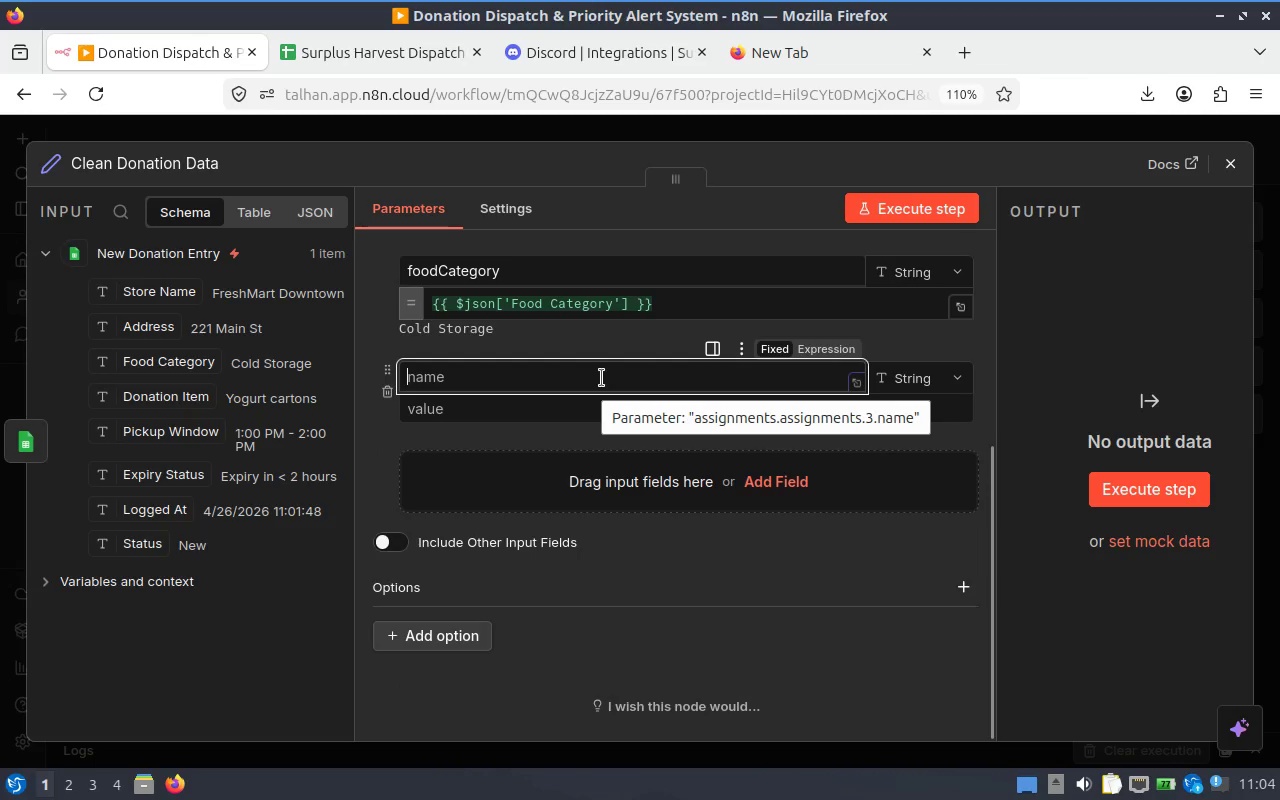 
type(donatonItem)
 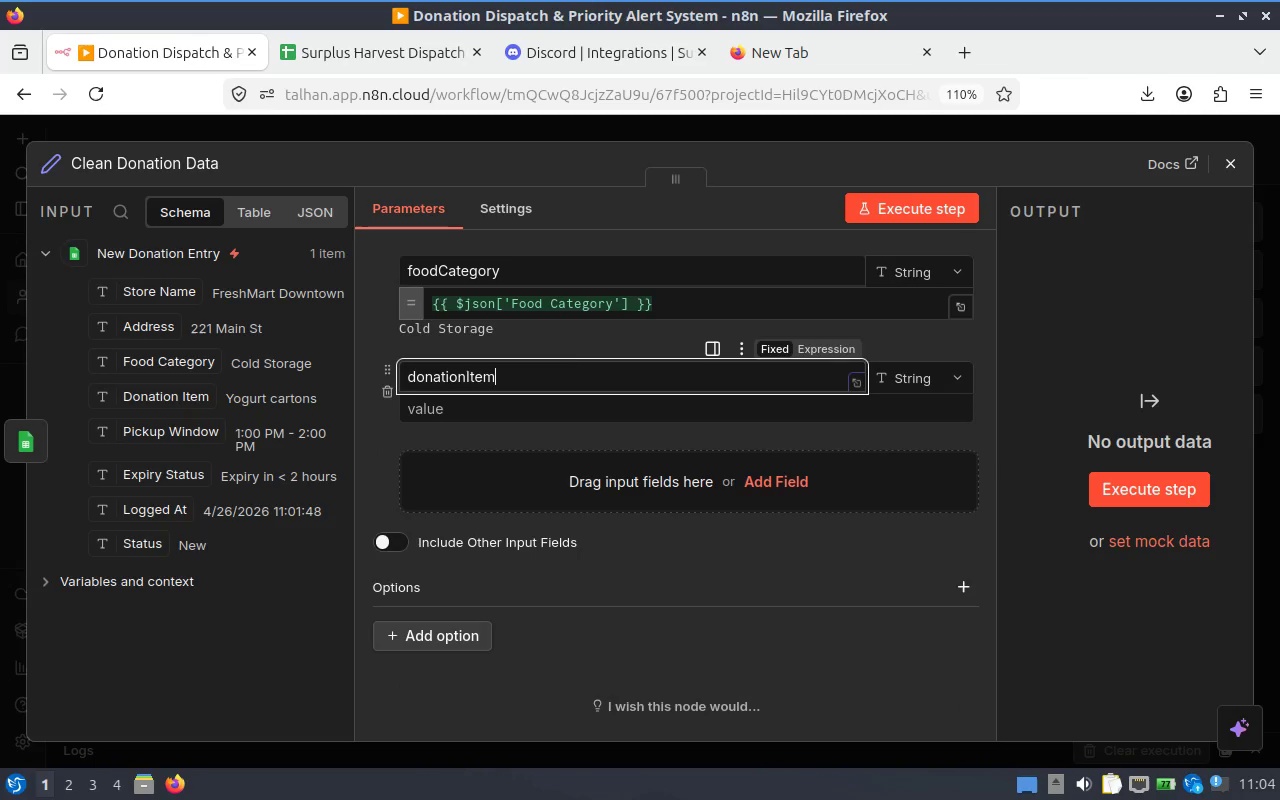 
left_click_drag(start_coordinate=[170, 393], to_coordinate=[531, 415])
 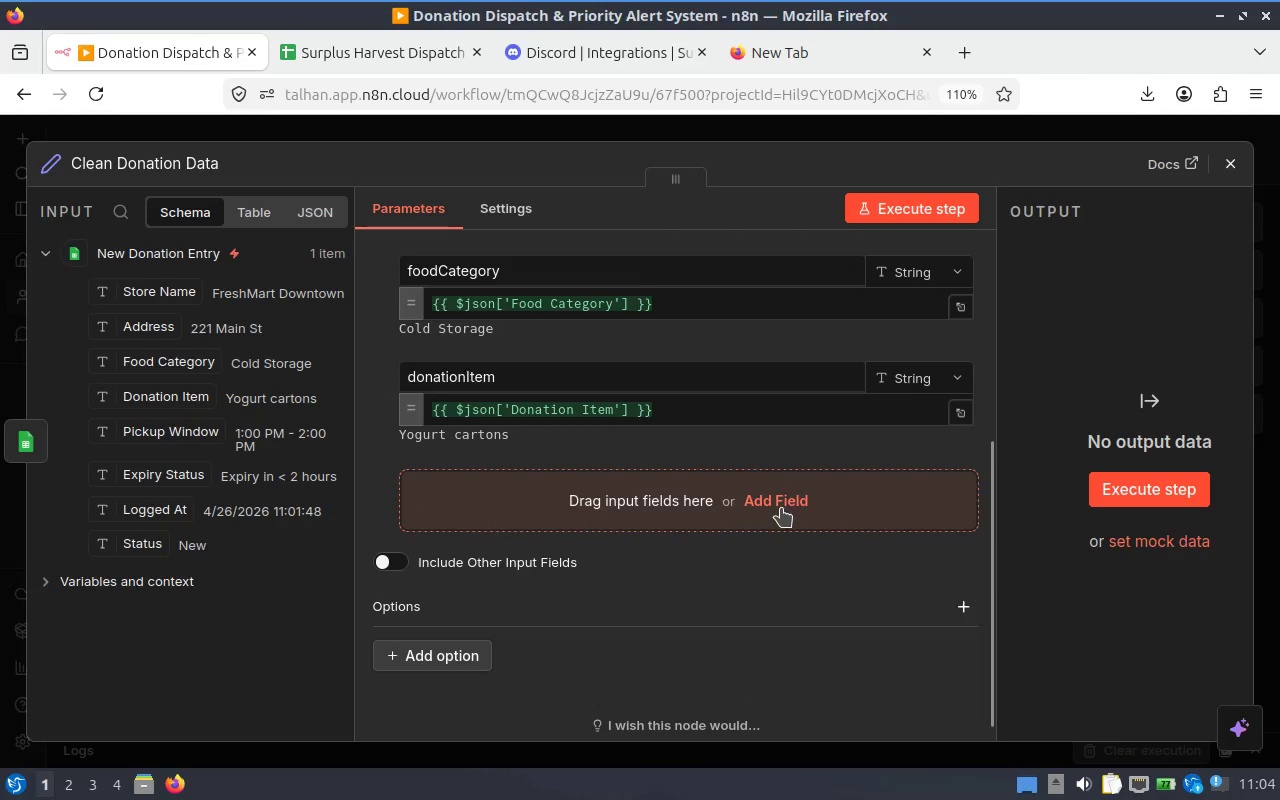 
left_click([777, 506])
 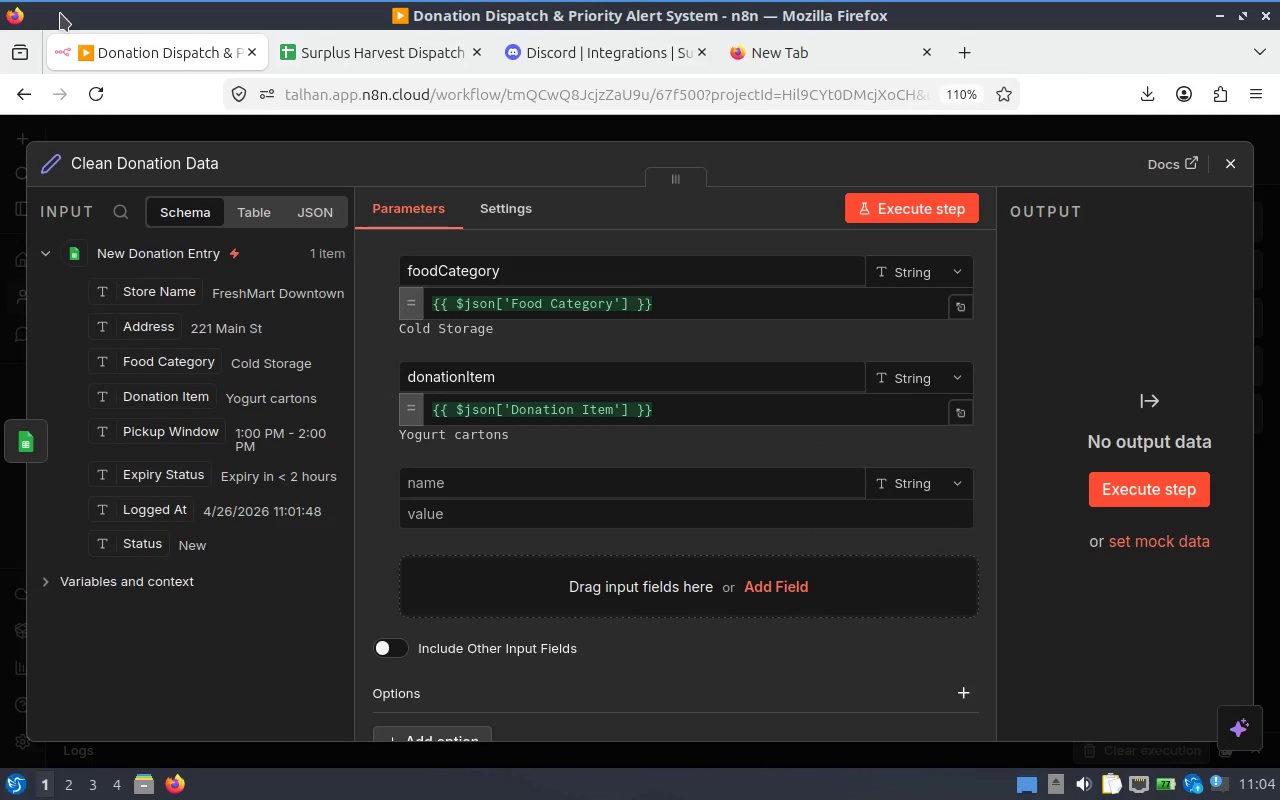 
wait(5.11)
 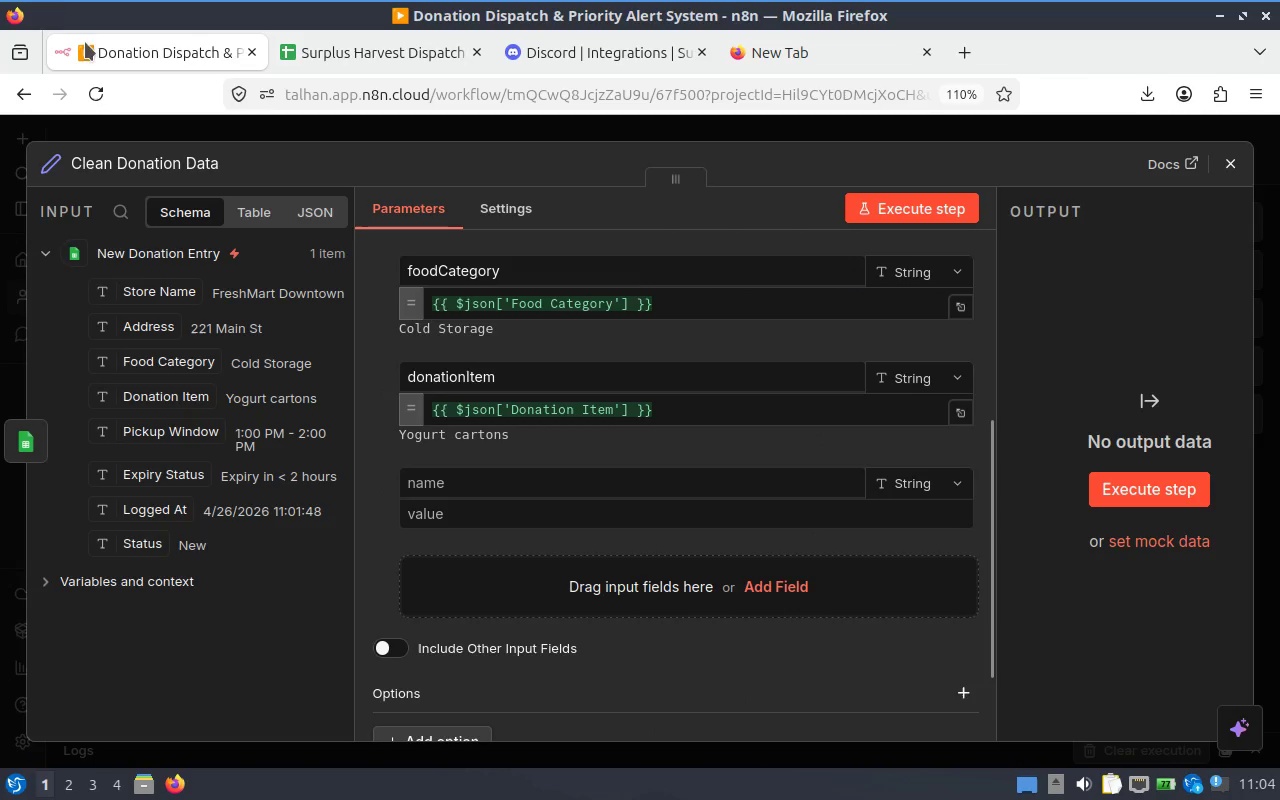 
left_click([525, 486])
 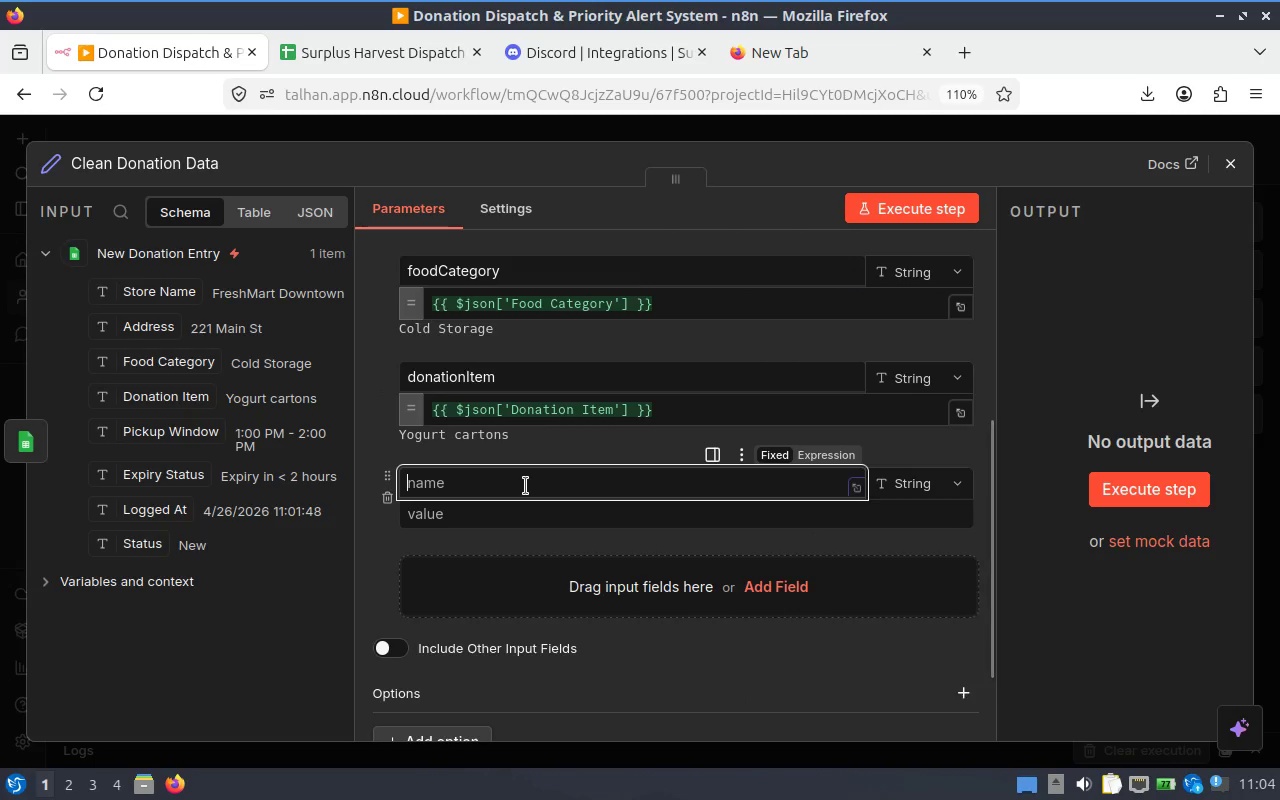 
type(pickupWindow)
 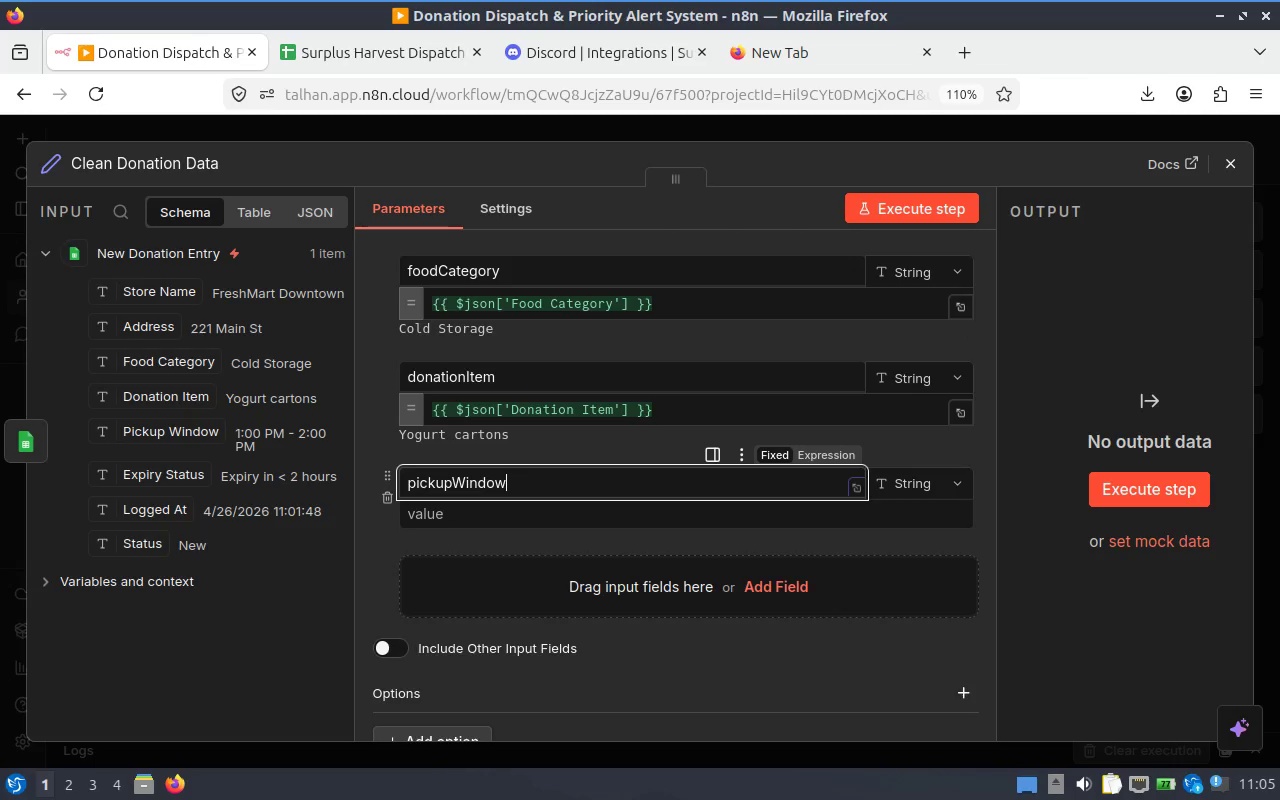 
left_click_drag(start_coordinate=[166, 437], to_coordinate=[462, 524])
 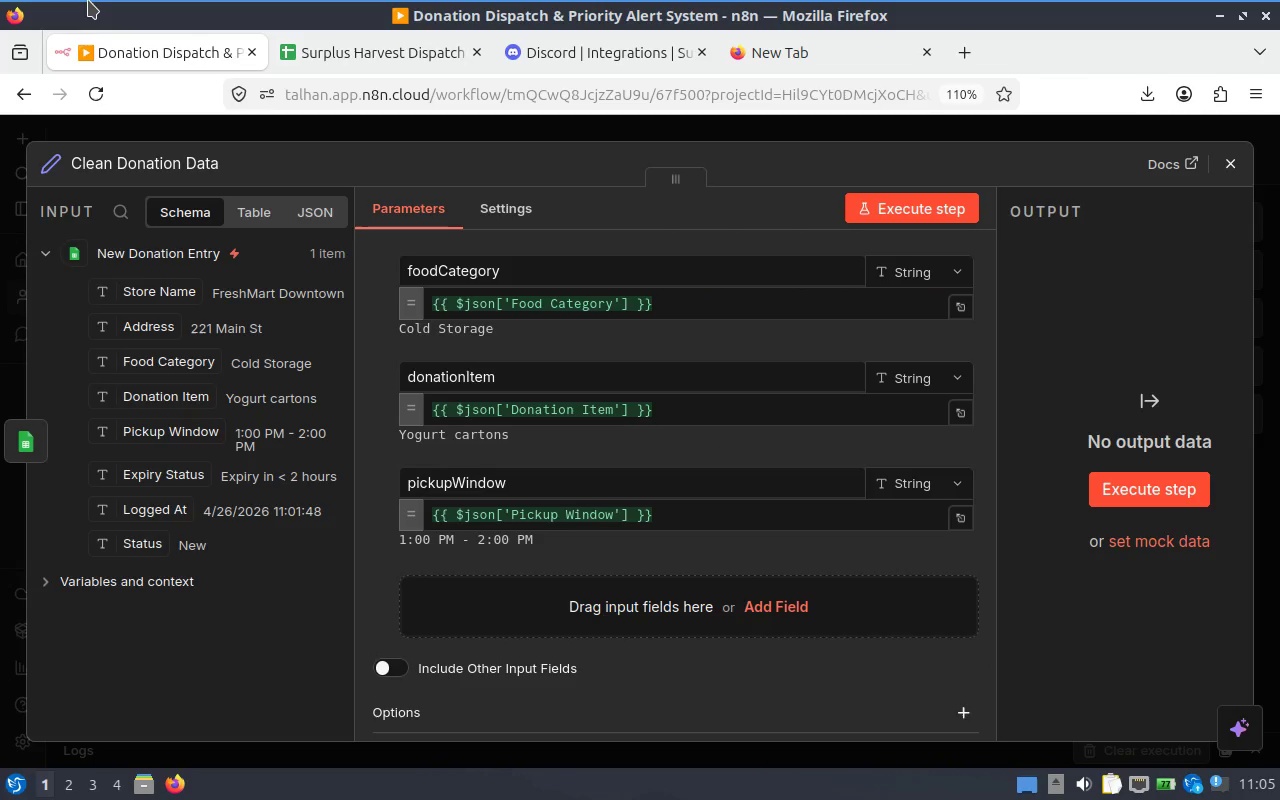 
wait(8.68)
 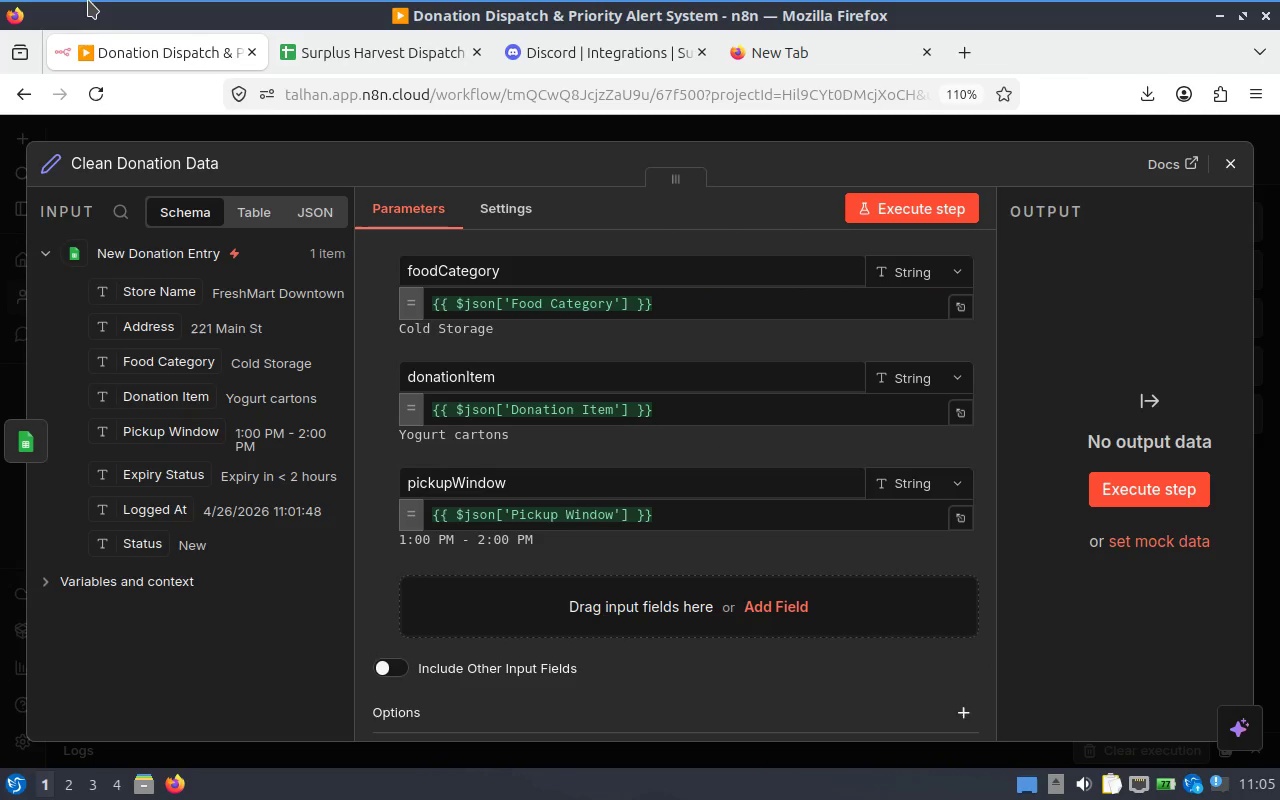 
left_click([824, 628])
 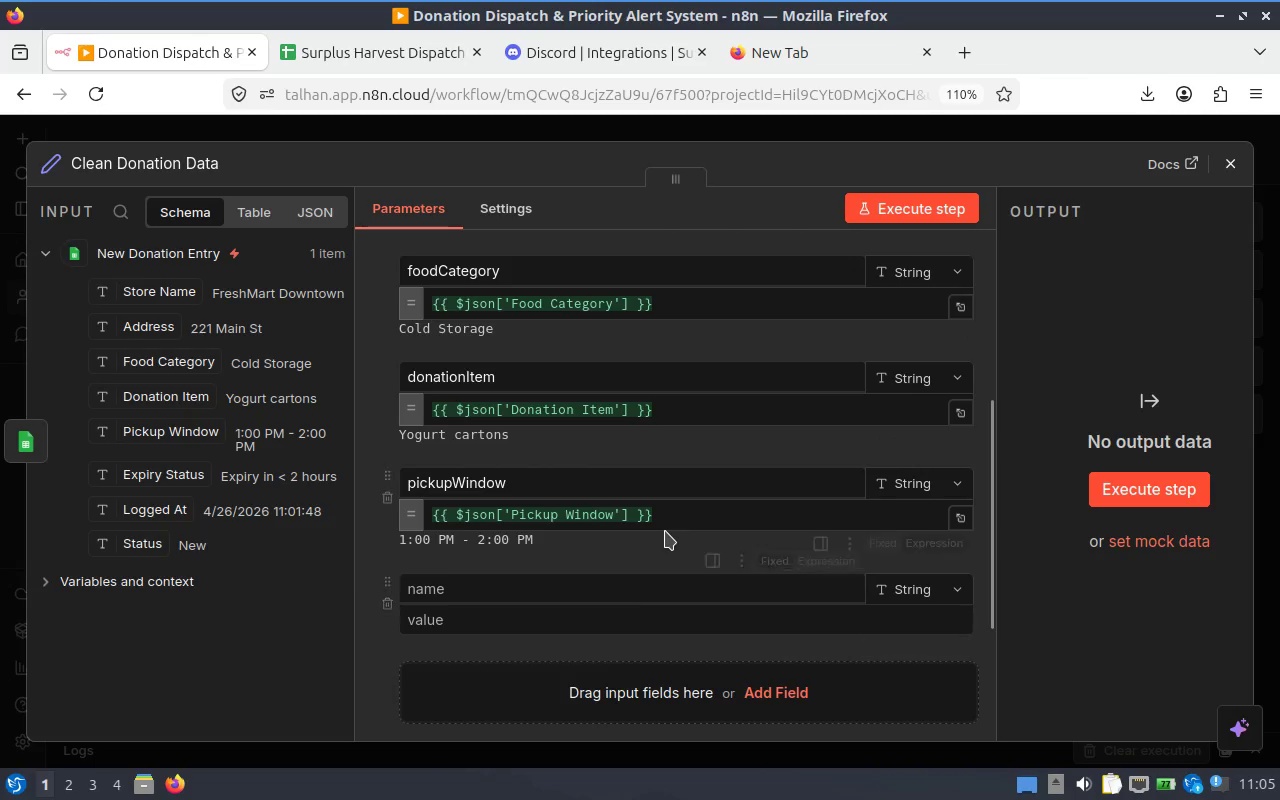 
scroll: coordinate [665, 531], scroll_direction: up, amount: 1.0
 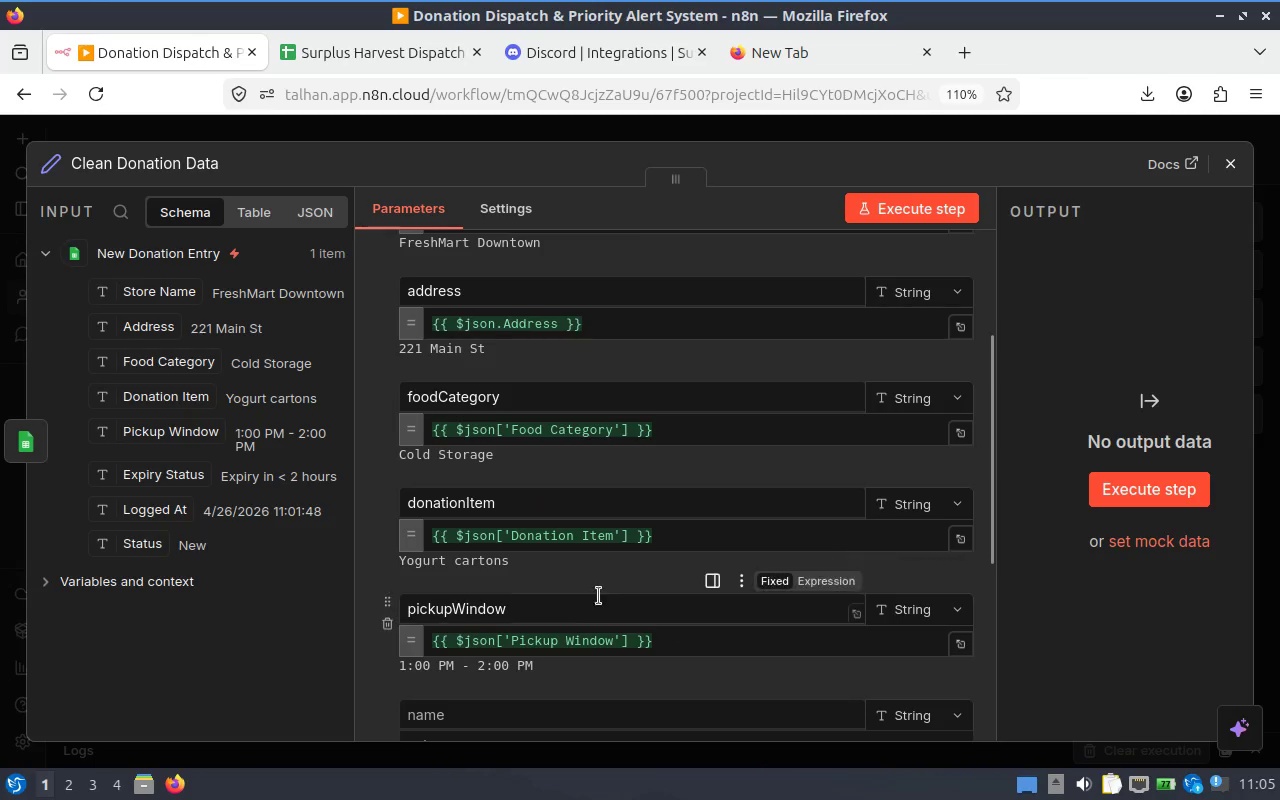 
scroll: coordinate [608, 593], scroll_direction: down, amount: 2.0
 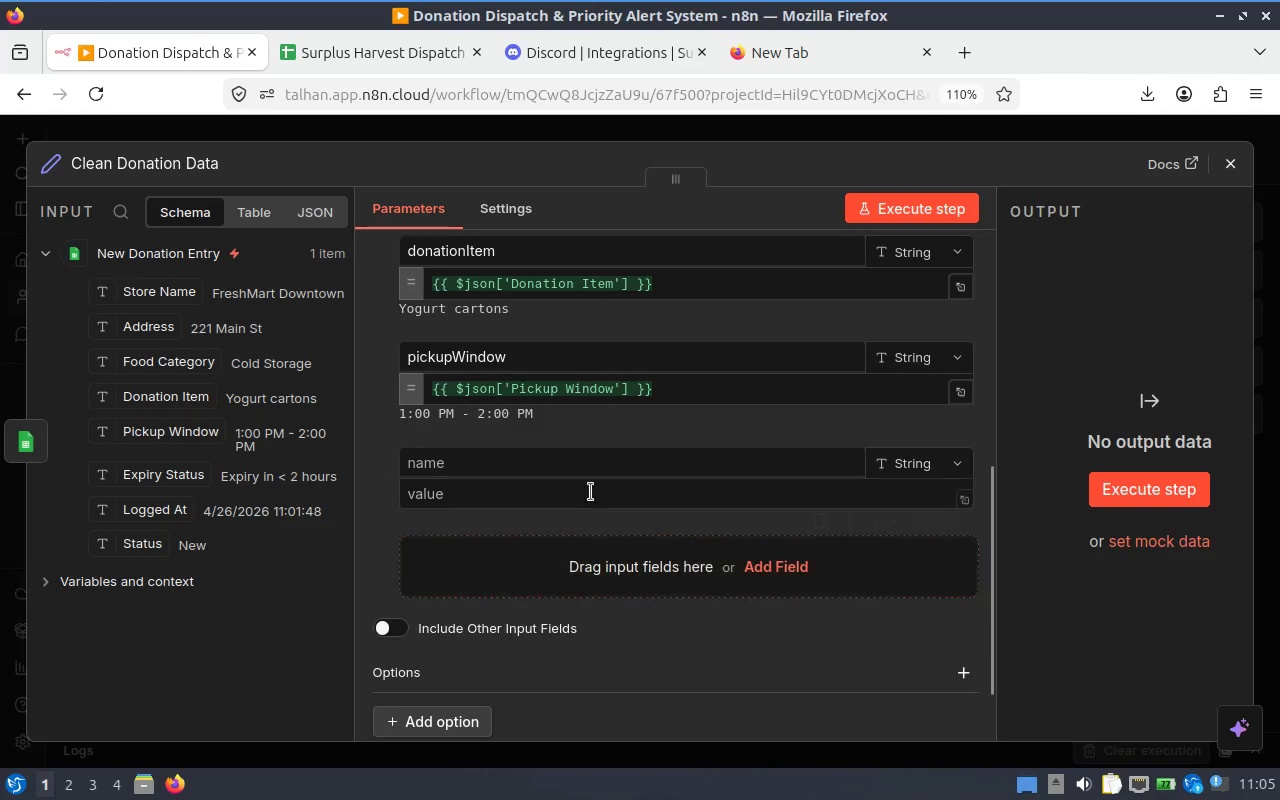 
left_click([590, 472])
 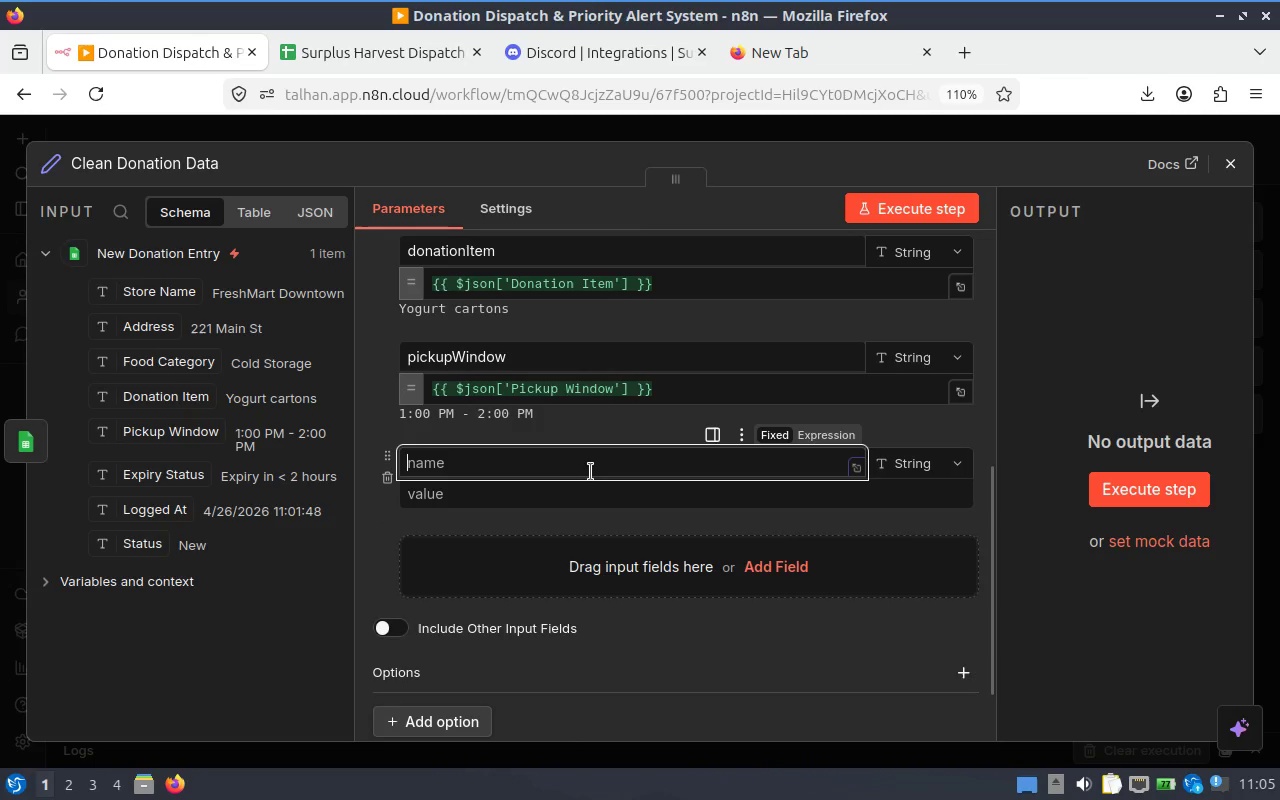 
type(expiryStatus)
 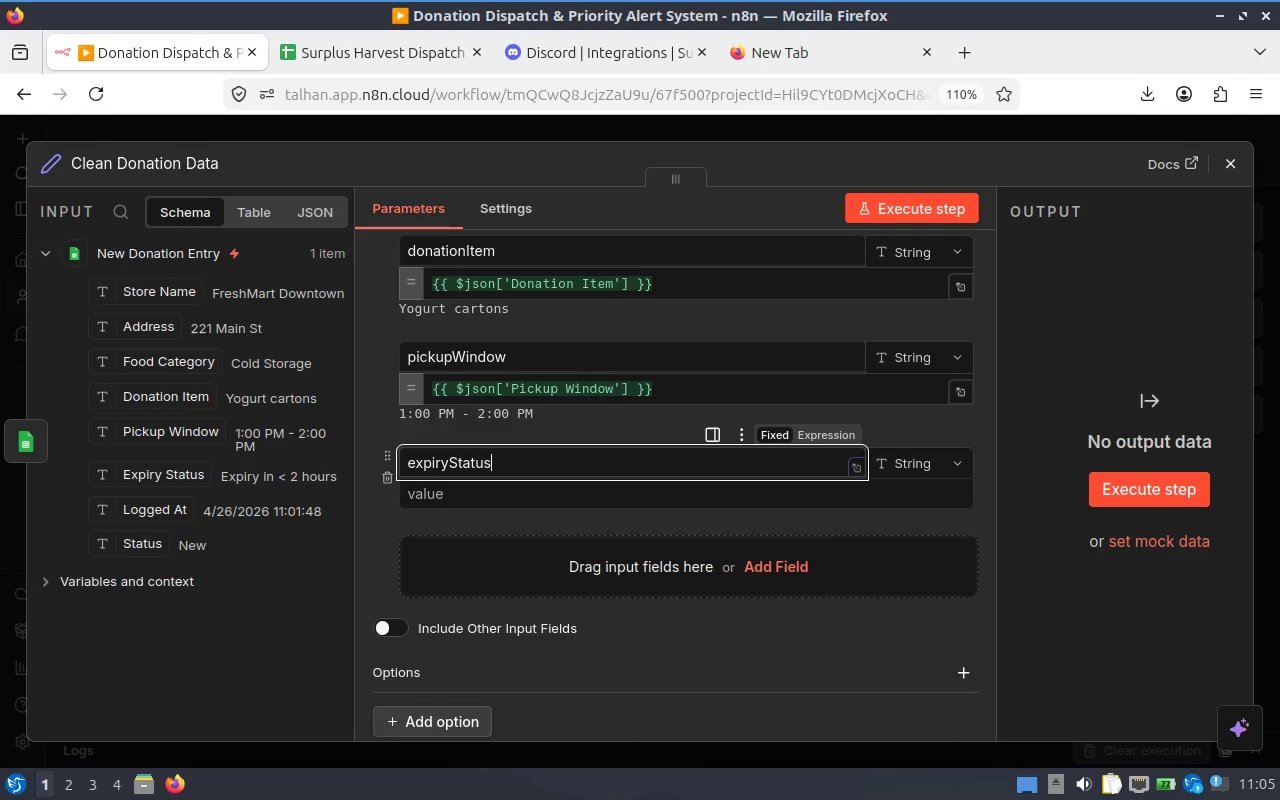 
wait(5.05)
 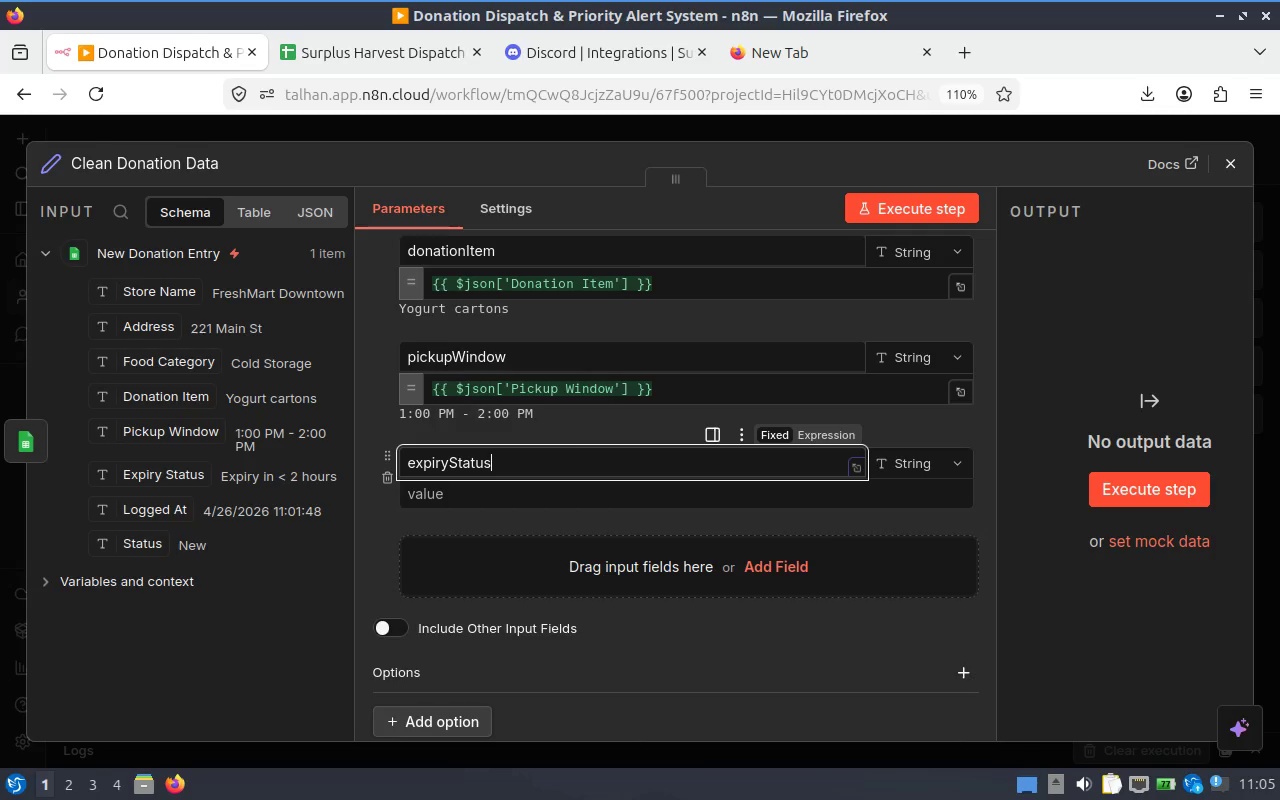 
left_click_drag(start_coordinate=[169, 477], to_coordinate=[515, 507])
 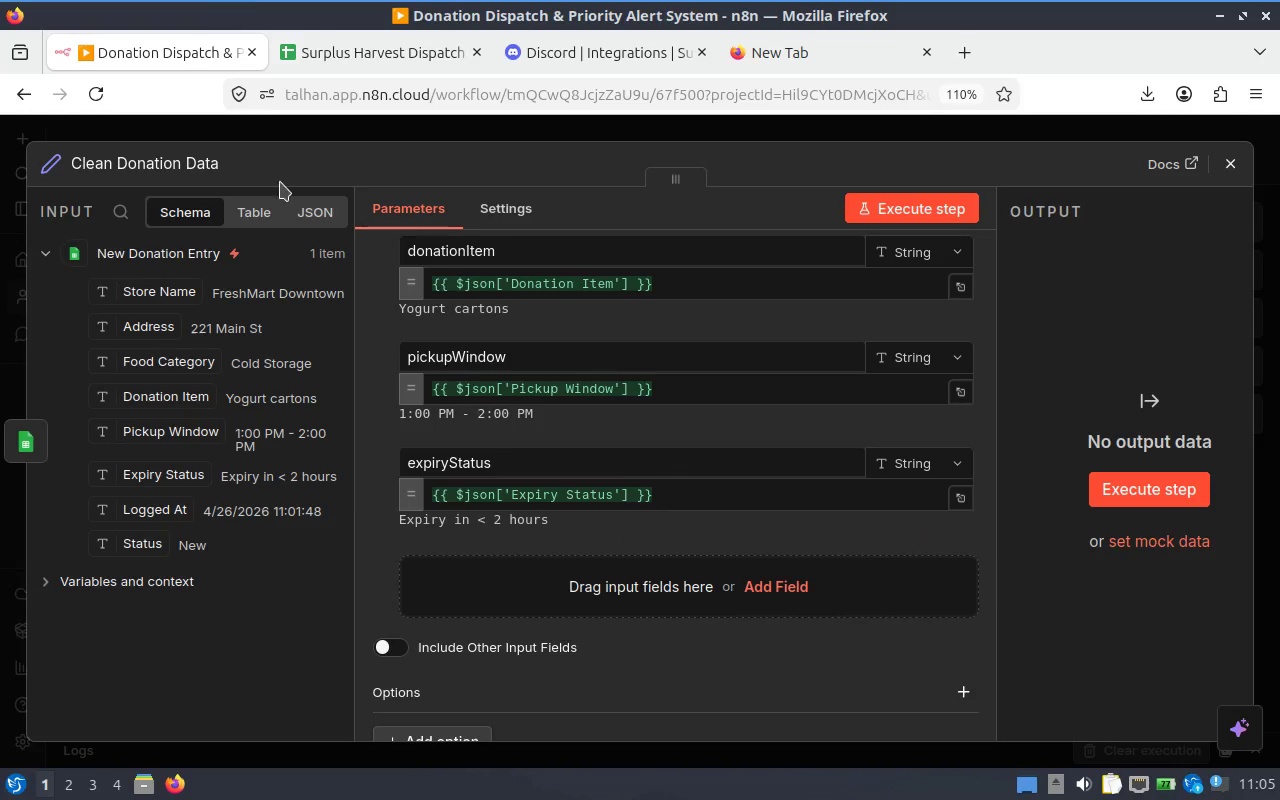 
left_click([786, 584])
 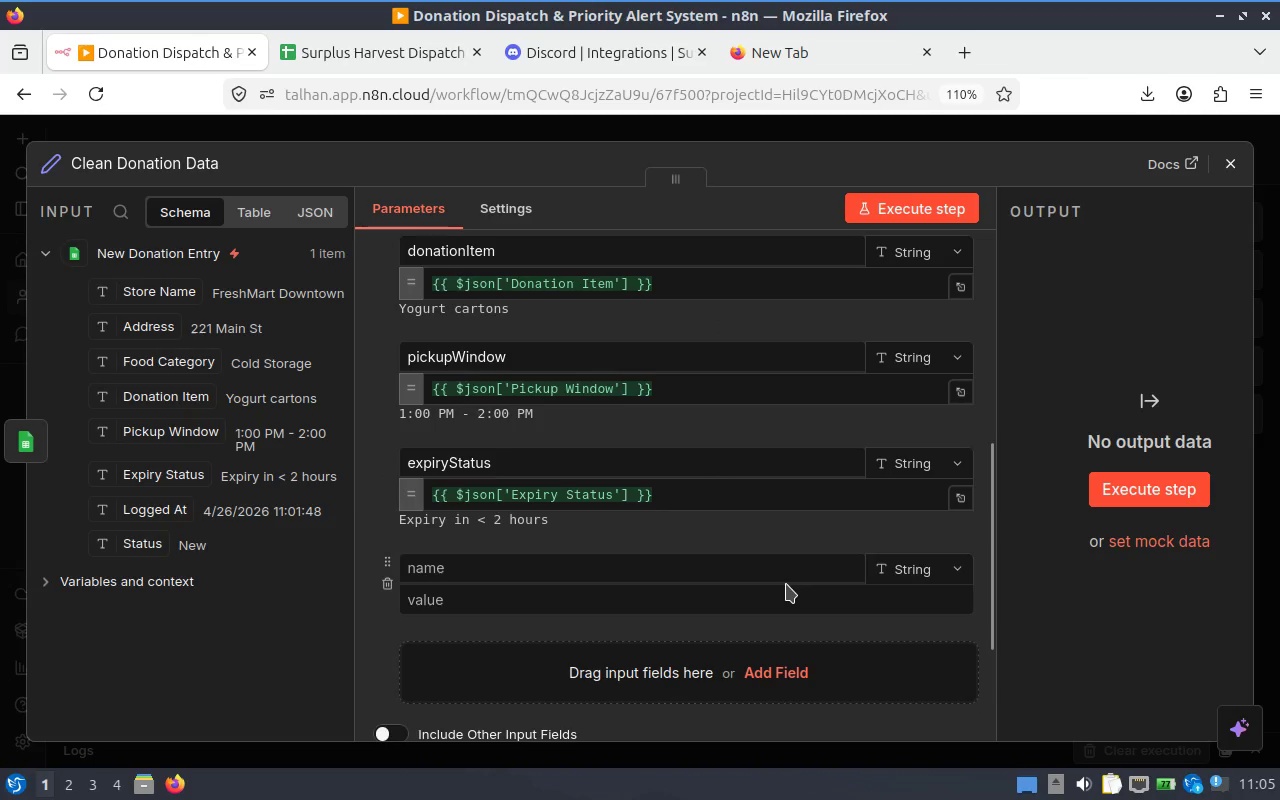 
mouse_move([61, 13])
 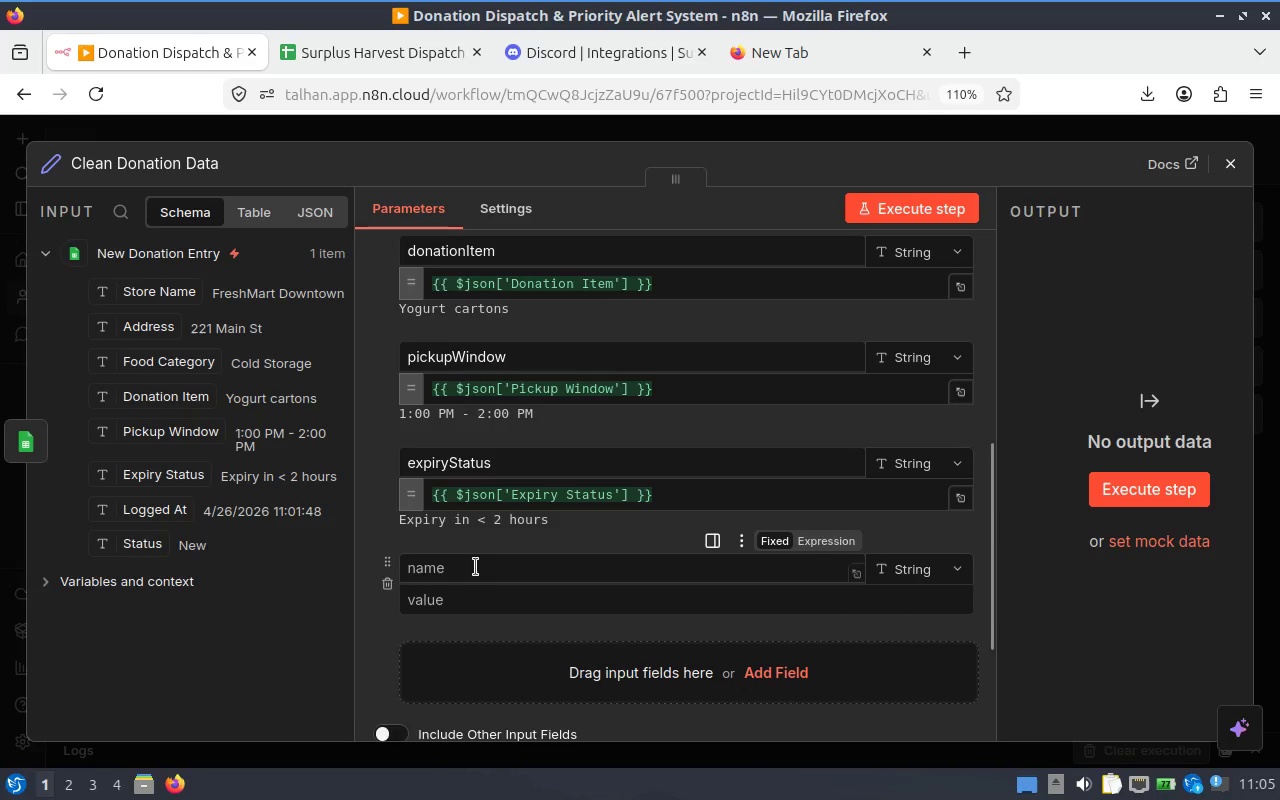 
left_click([491, 584])
 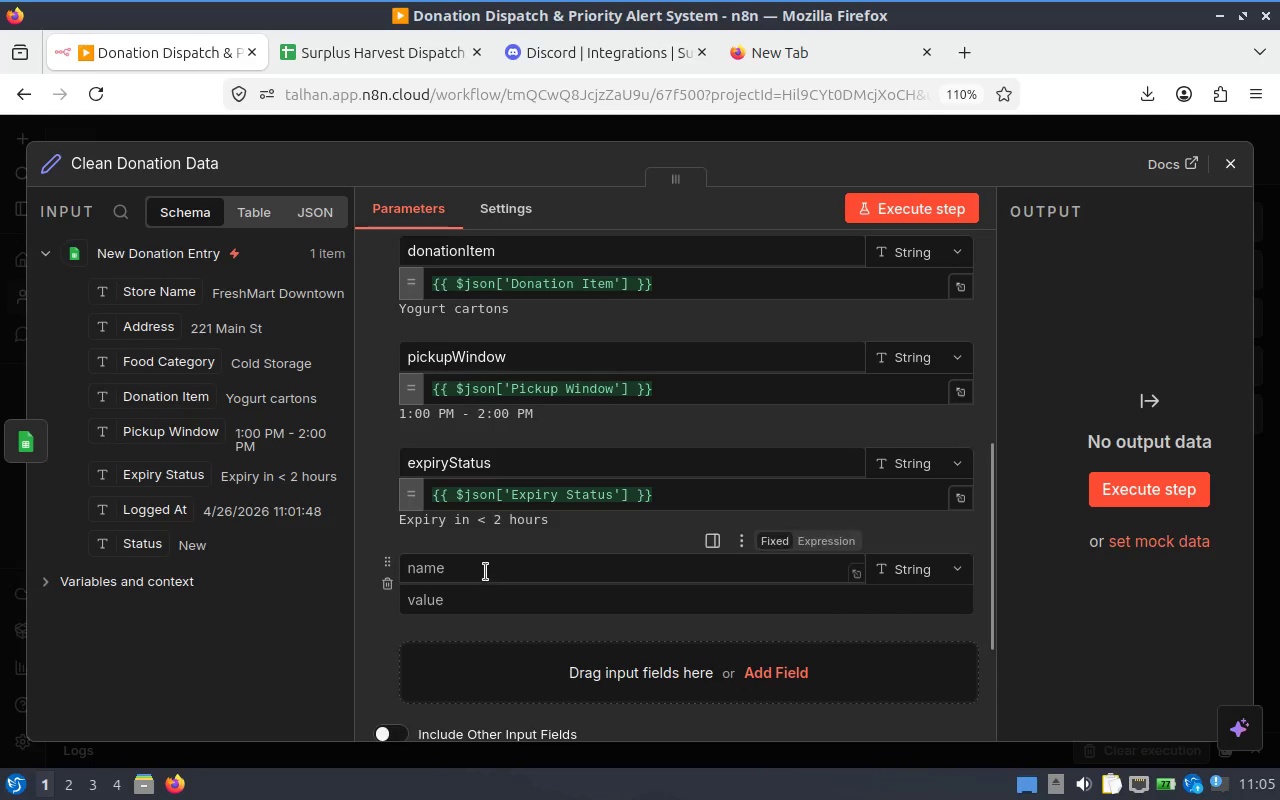 
left_click([483, 568])
 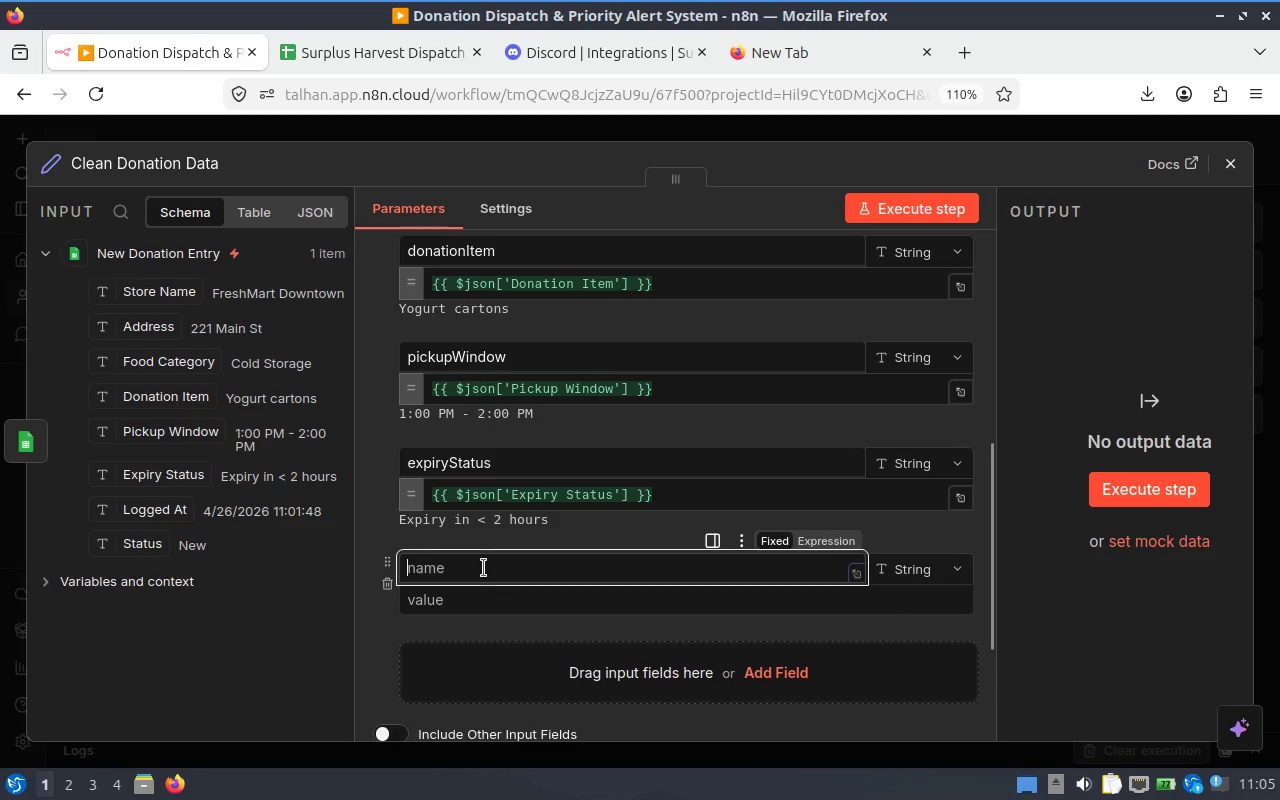 
type(status)
 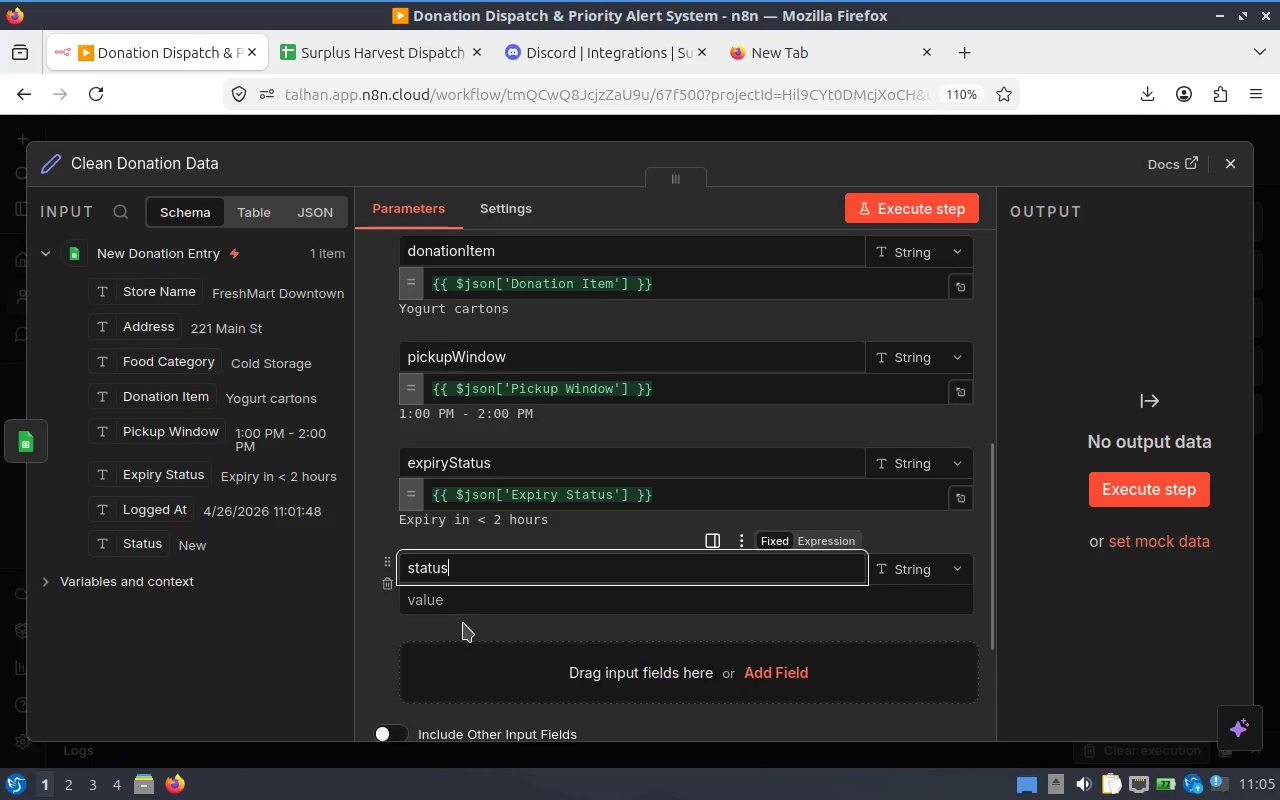 
left_click([481, 610])
 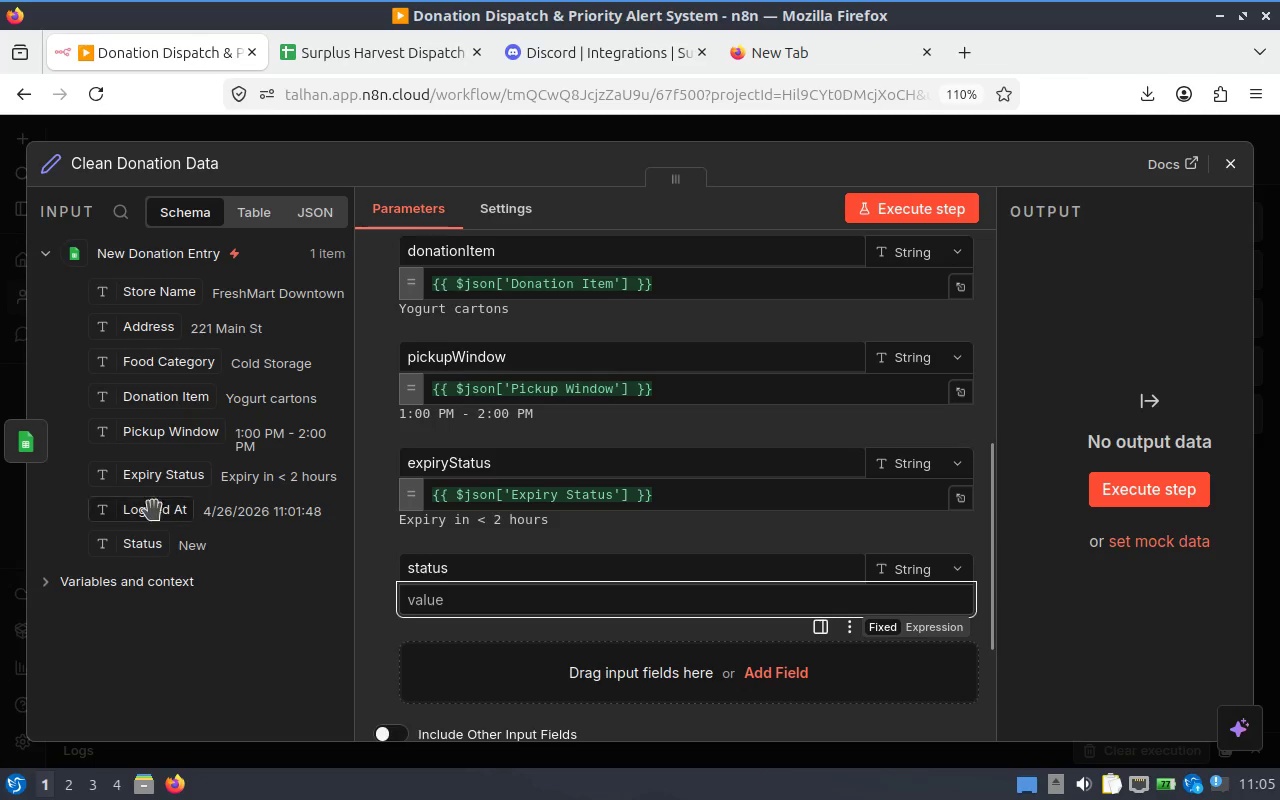 
left_click_drag(start_coordinate=[148, 546], to_coordinate=[527, 605])
 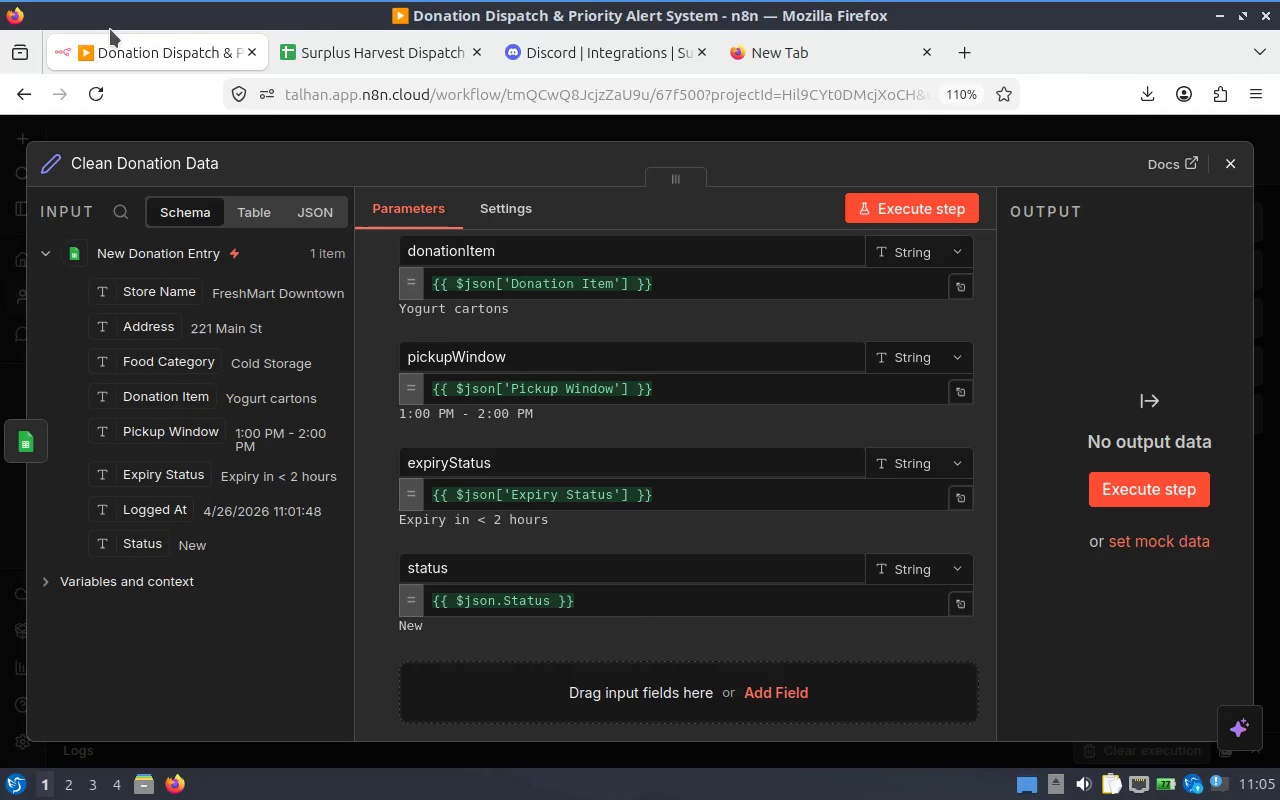 
scroll: coordinate [677, 467], scroll_direction: down, amount: 1.0
 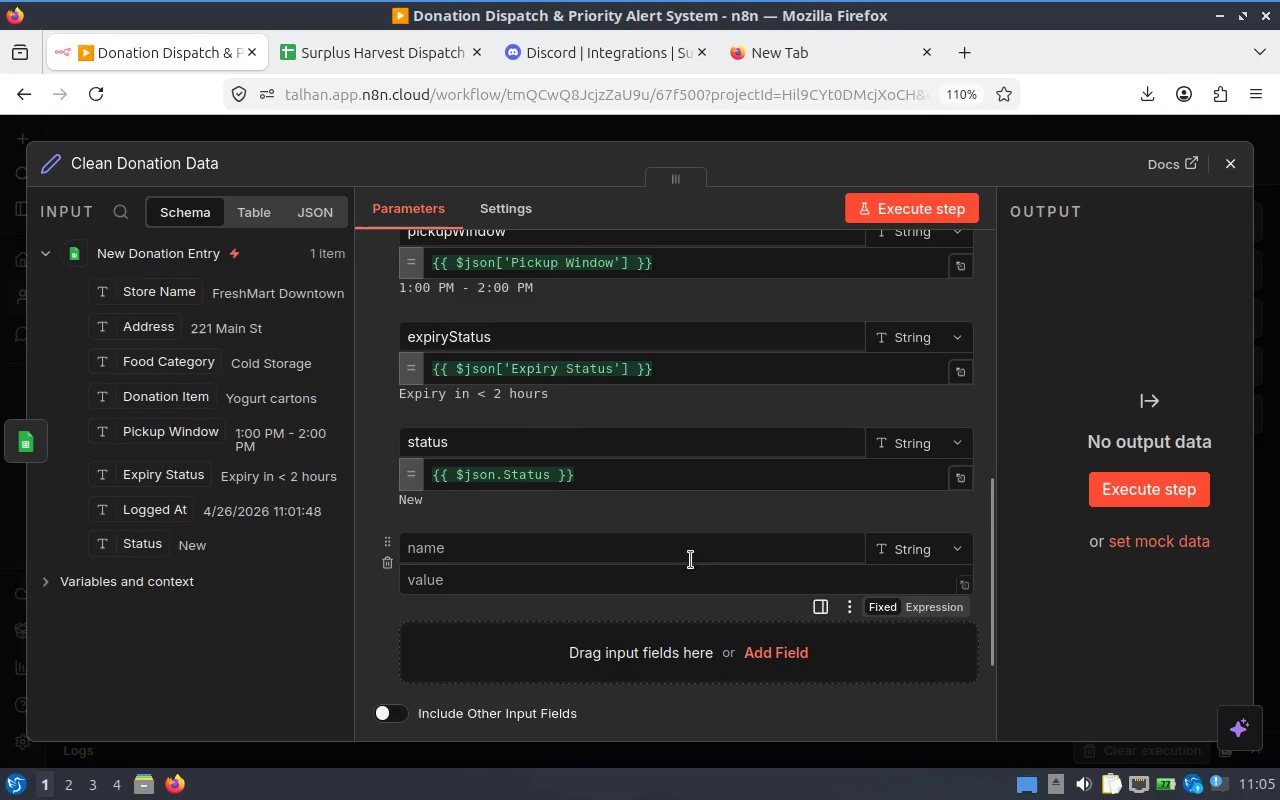 
left_click([577, 552])
 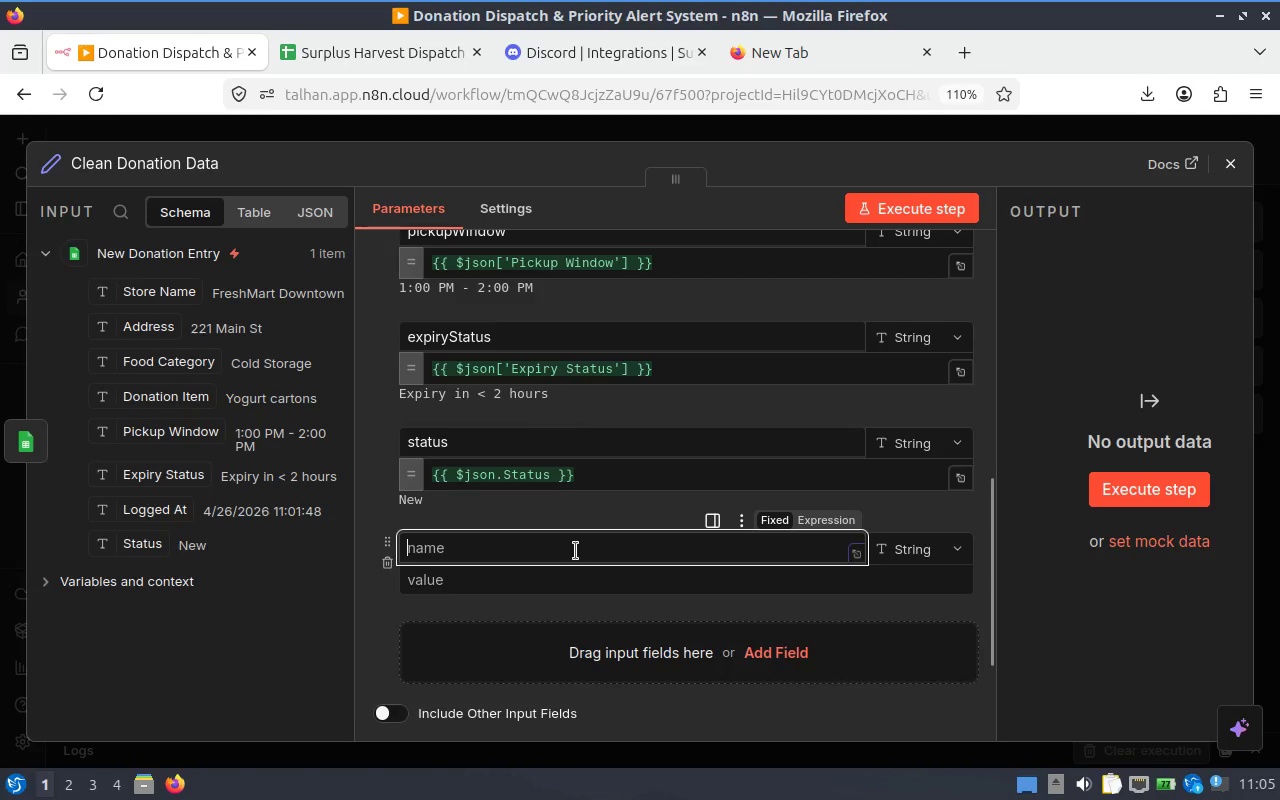 
type(log)
 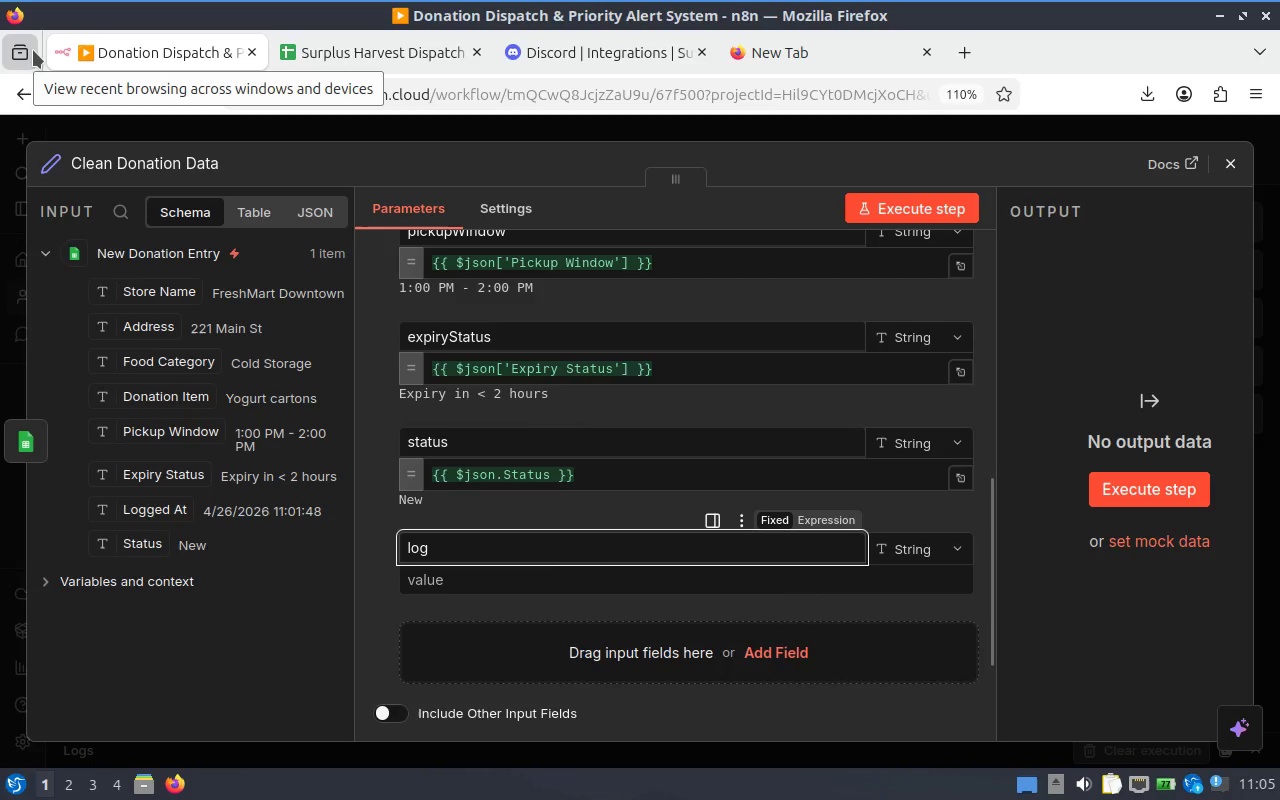 
type(gedAt)
 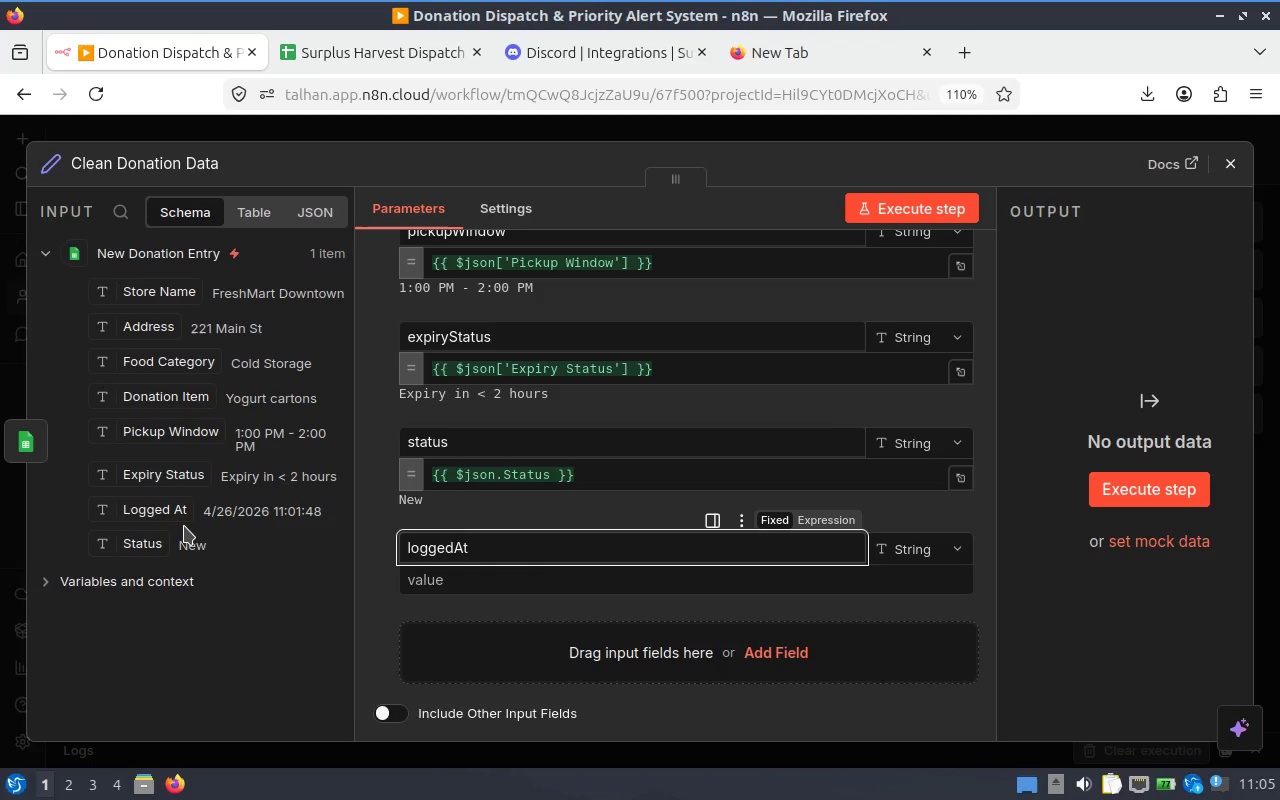 
left_click_drag(start_coordinate=[162, 512], to_coordinate=[551, 592])
 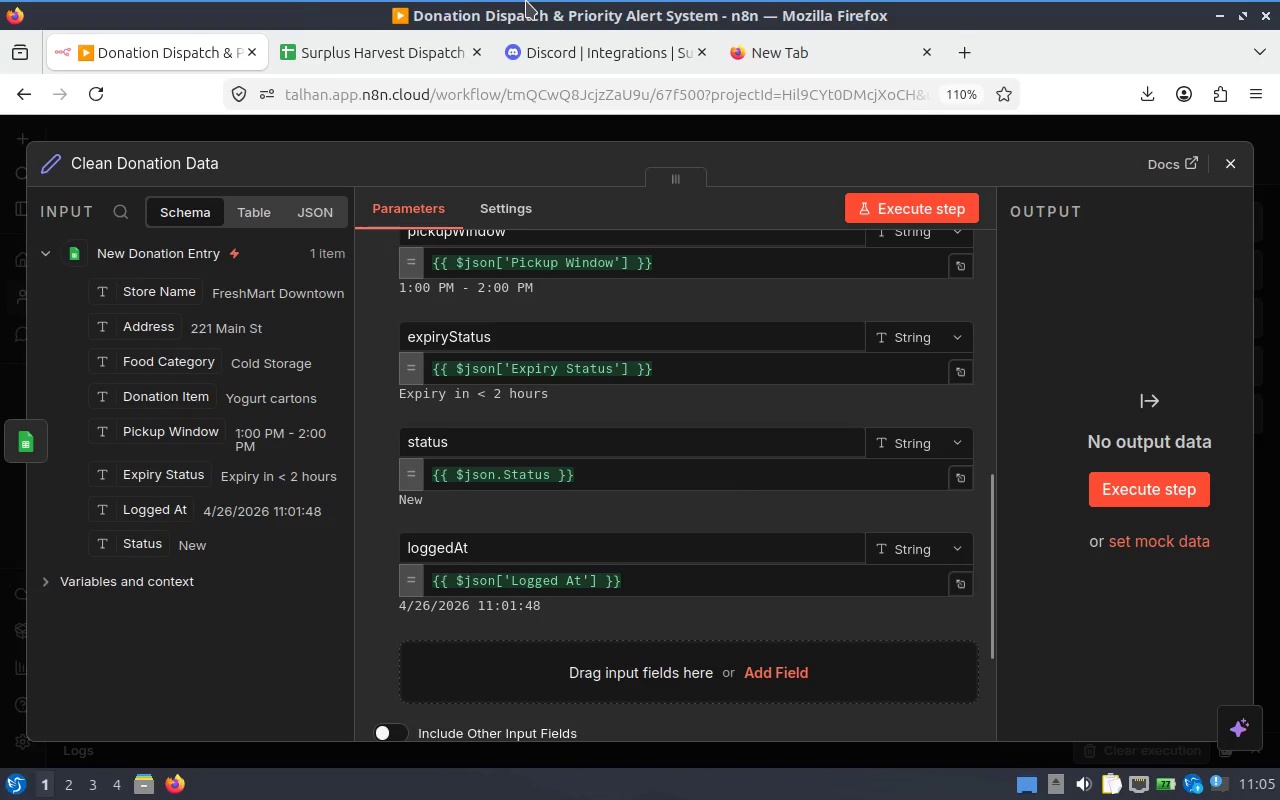 
left_click([392, 68])
 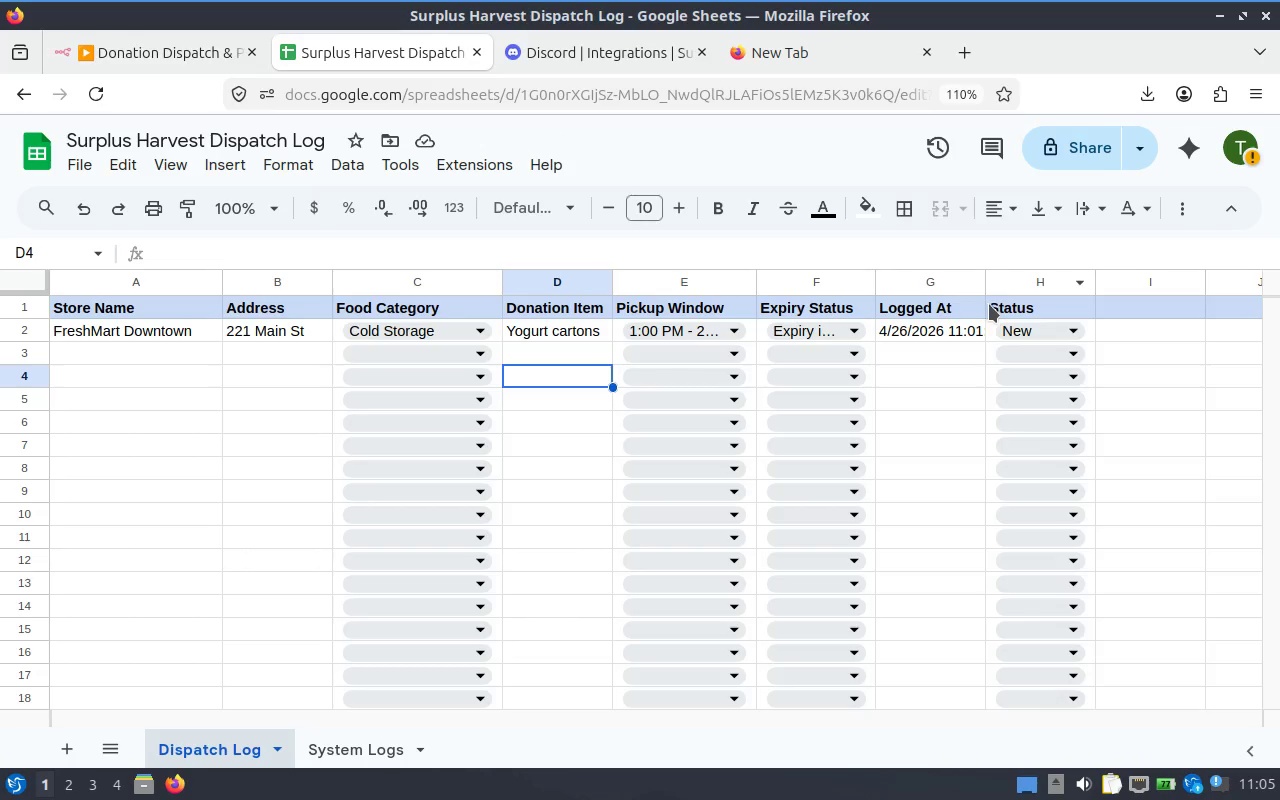 
left_click([186, 51])
 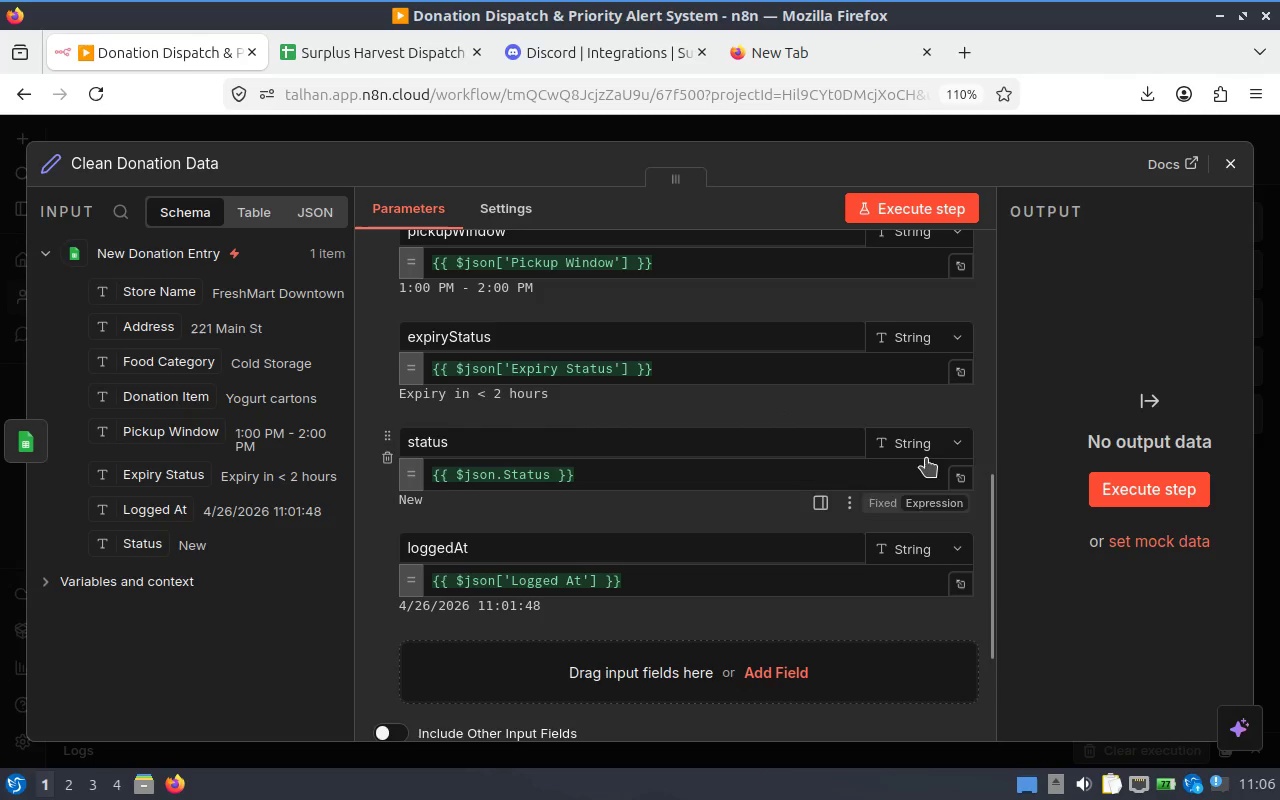 
scroll: coordinate [925, 460], scroll_direction: down, amount: 1.0
 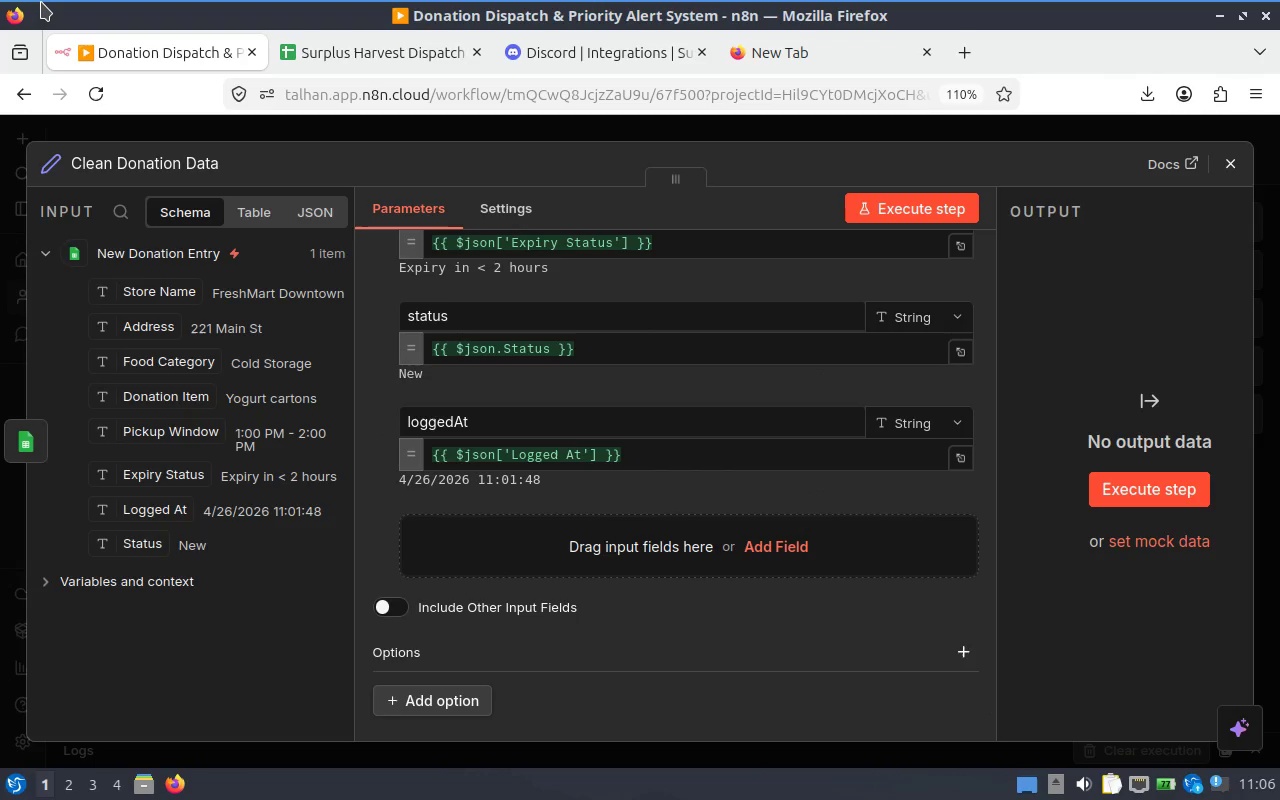 
wait(8.45)
 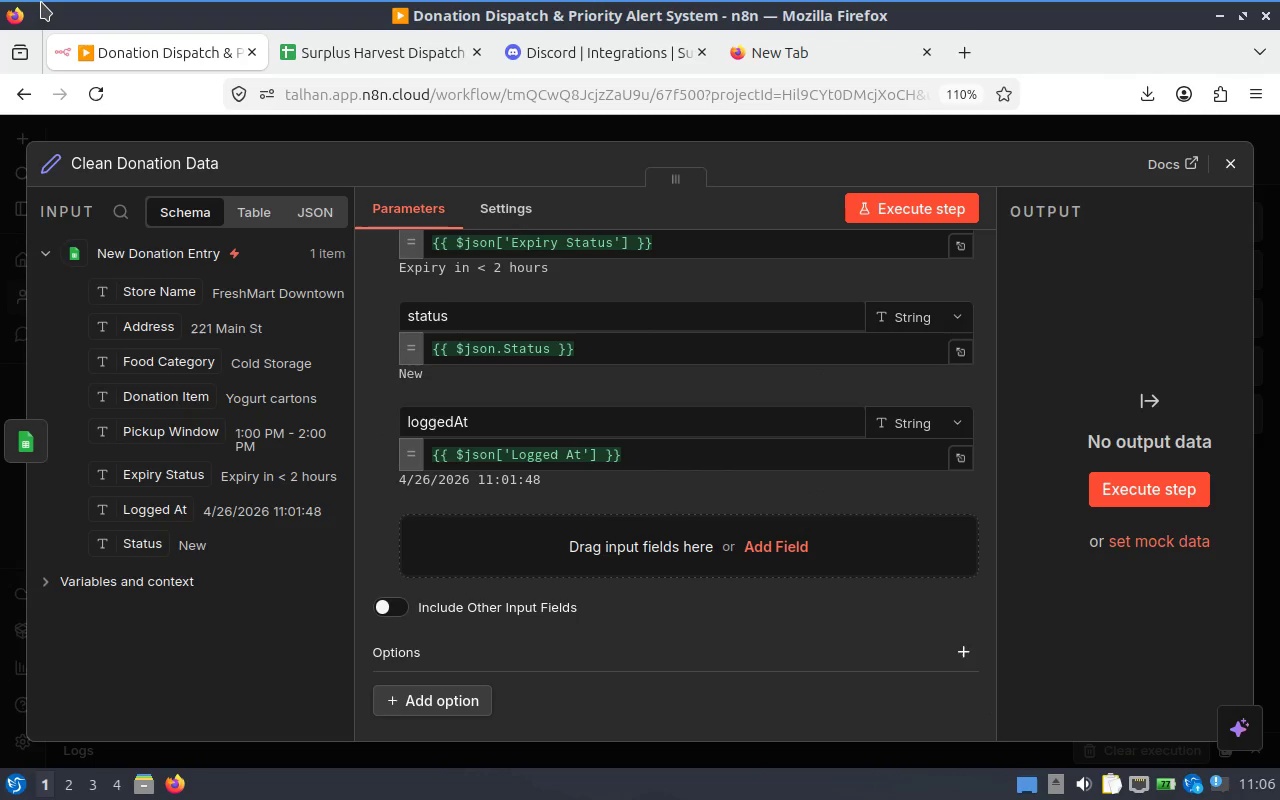 
left_click([378, 602])
 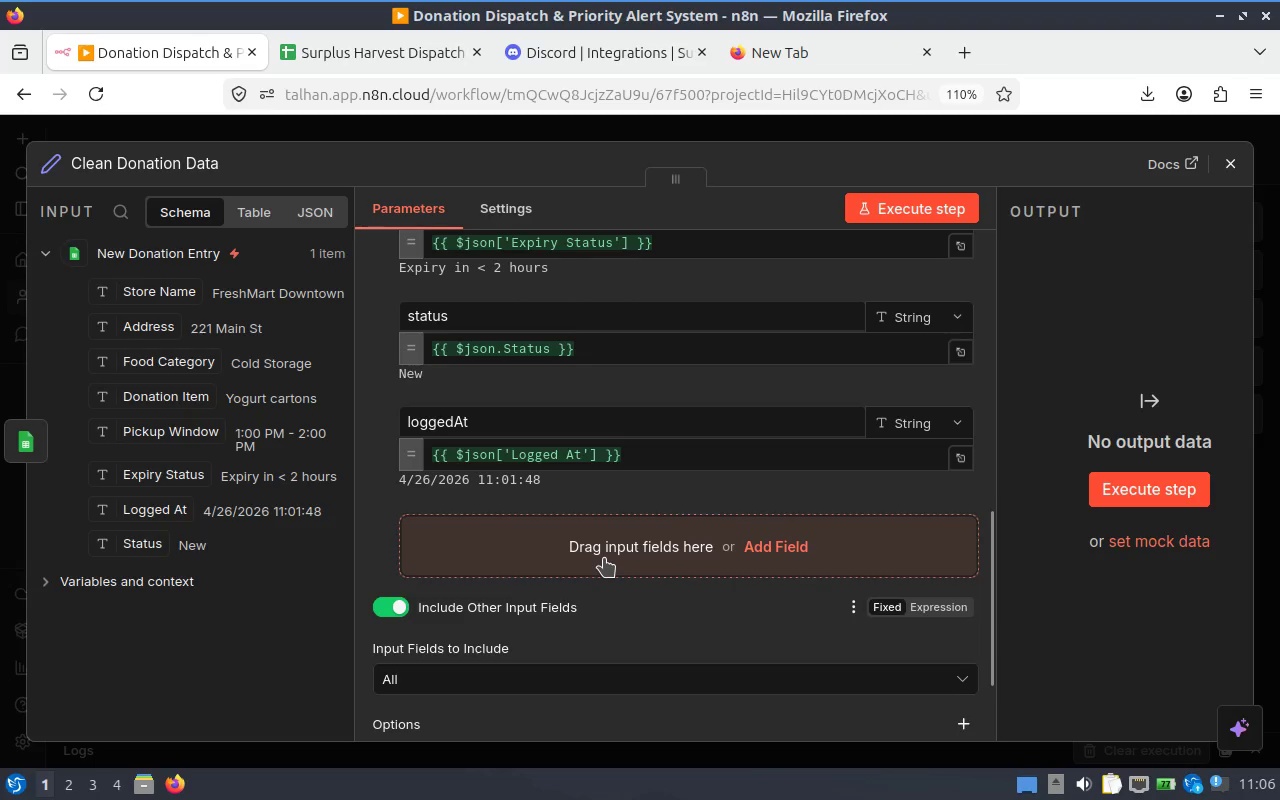 
scroll: coordinate [604, 558], scroll_direction: down, amount: 1.0
 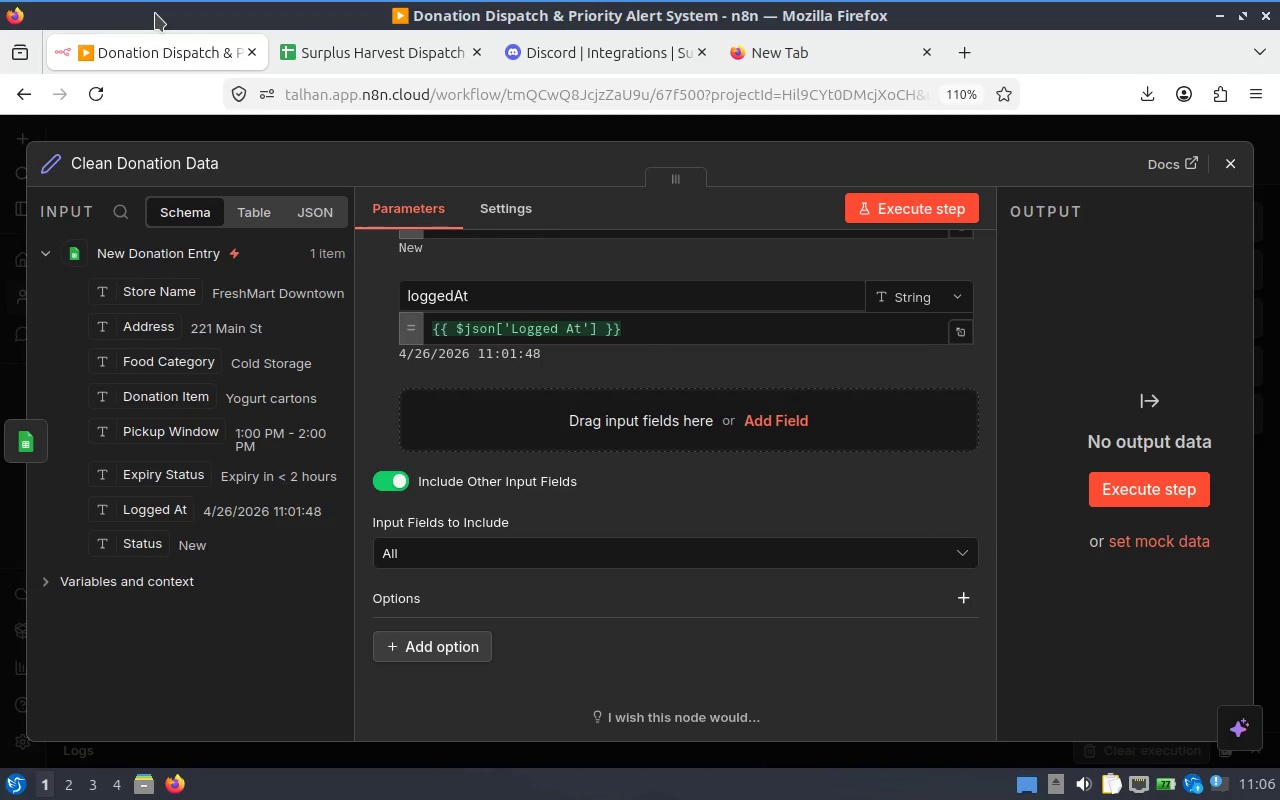 
wait(5.67)
 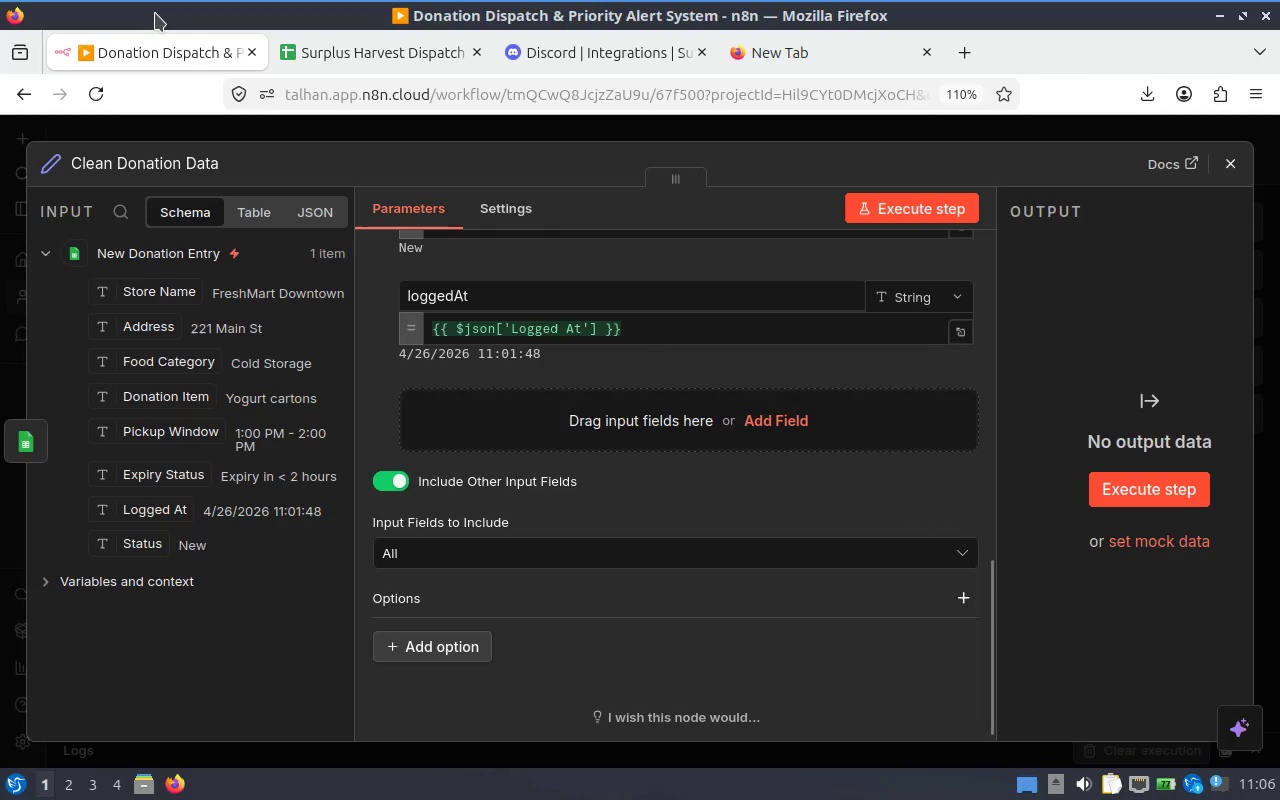 
left_click([905, 220])
 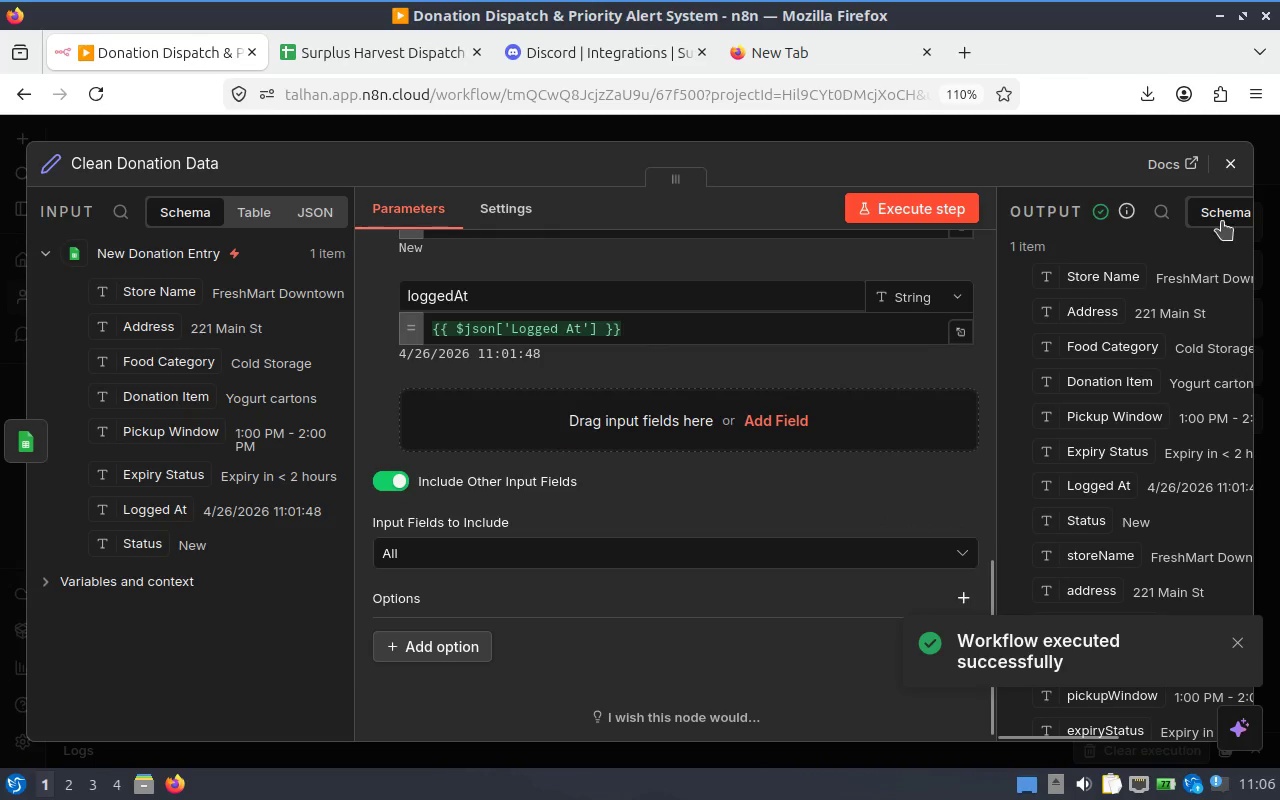 
left_click([1231, 159])
 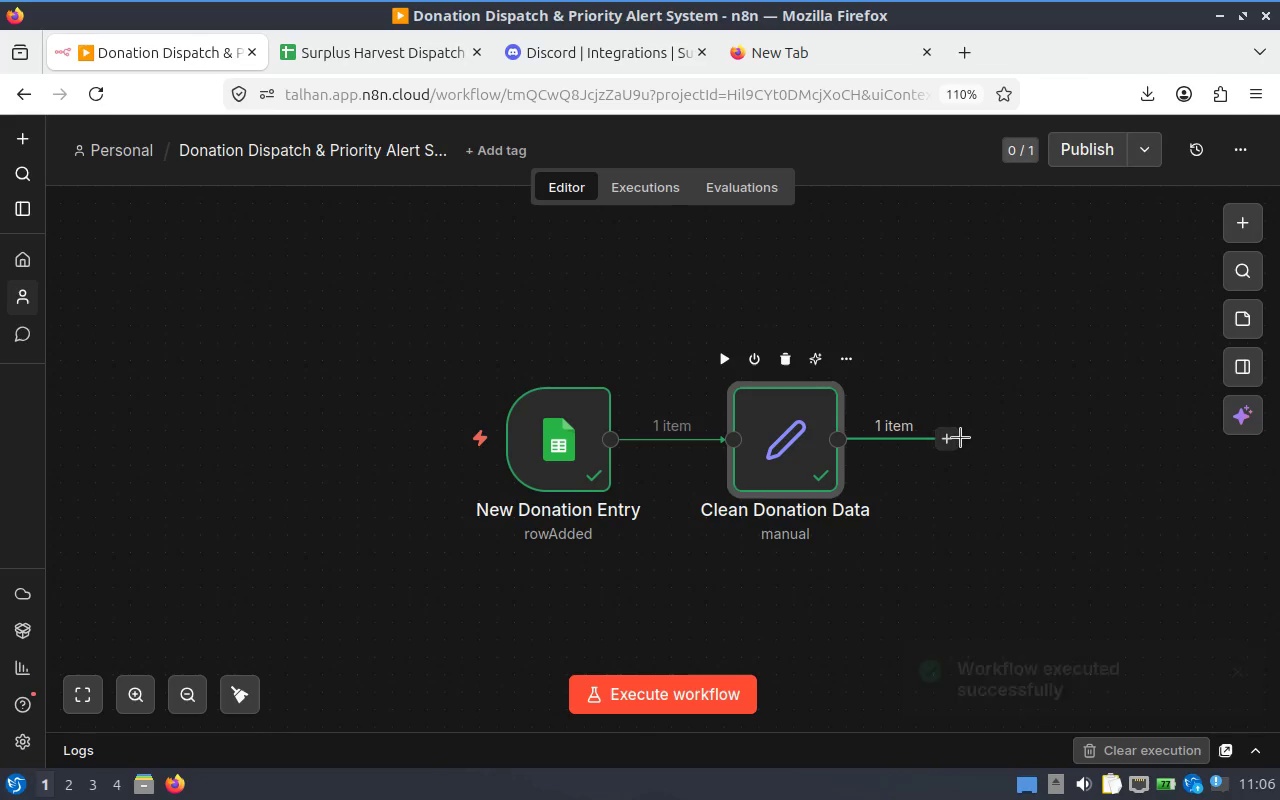 
left_click([945, 439])
 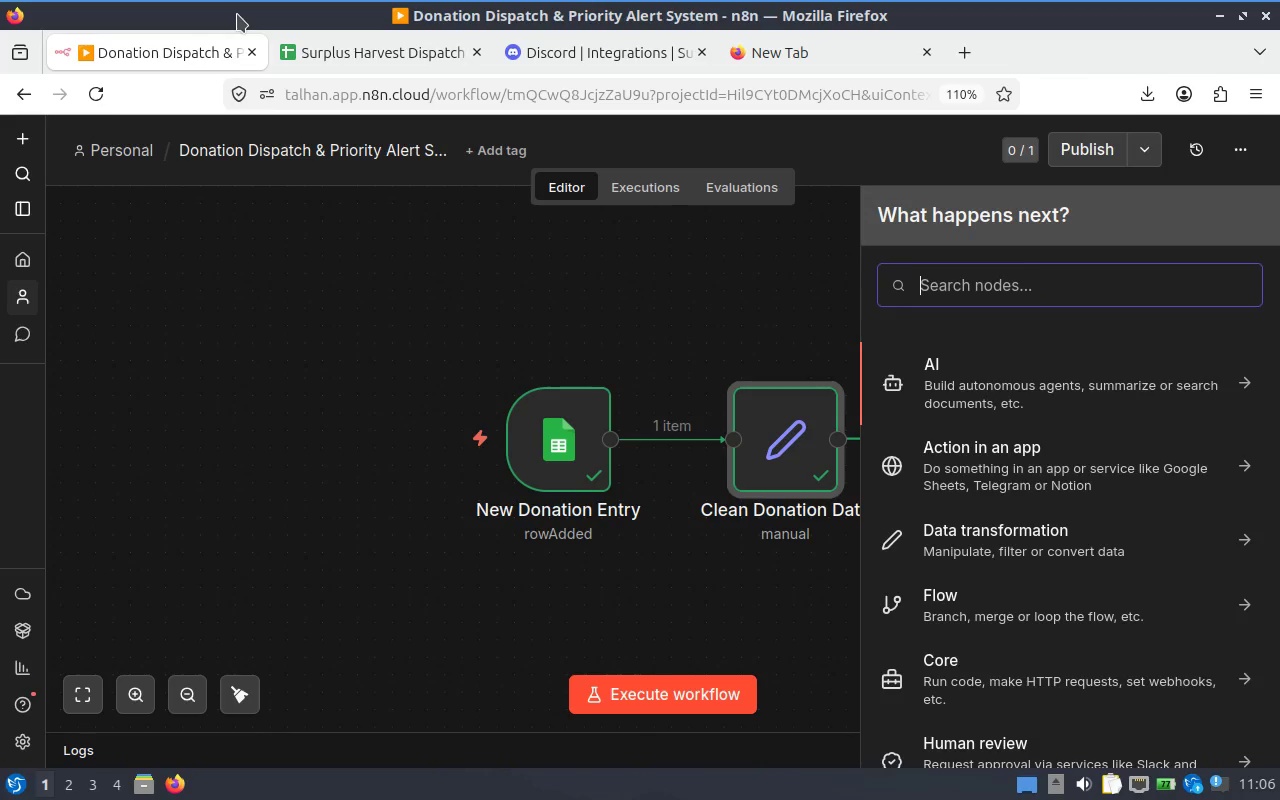 
key(S)
 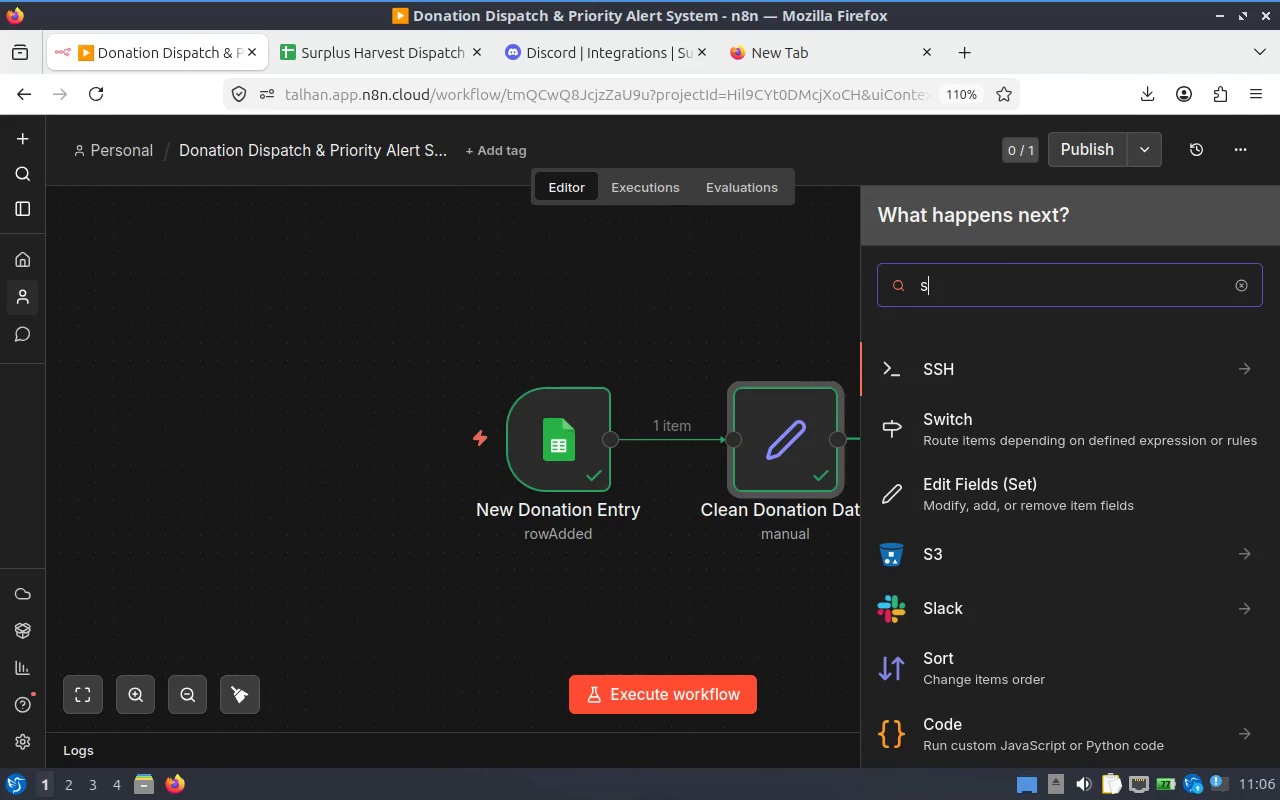 
key(Backspace)
 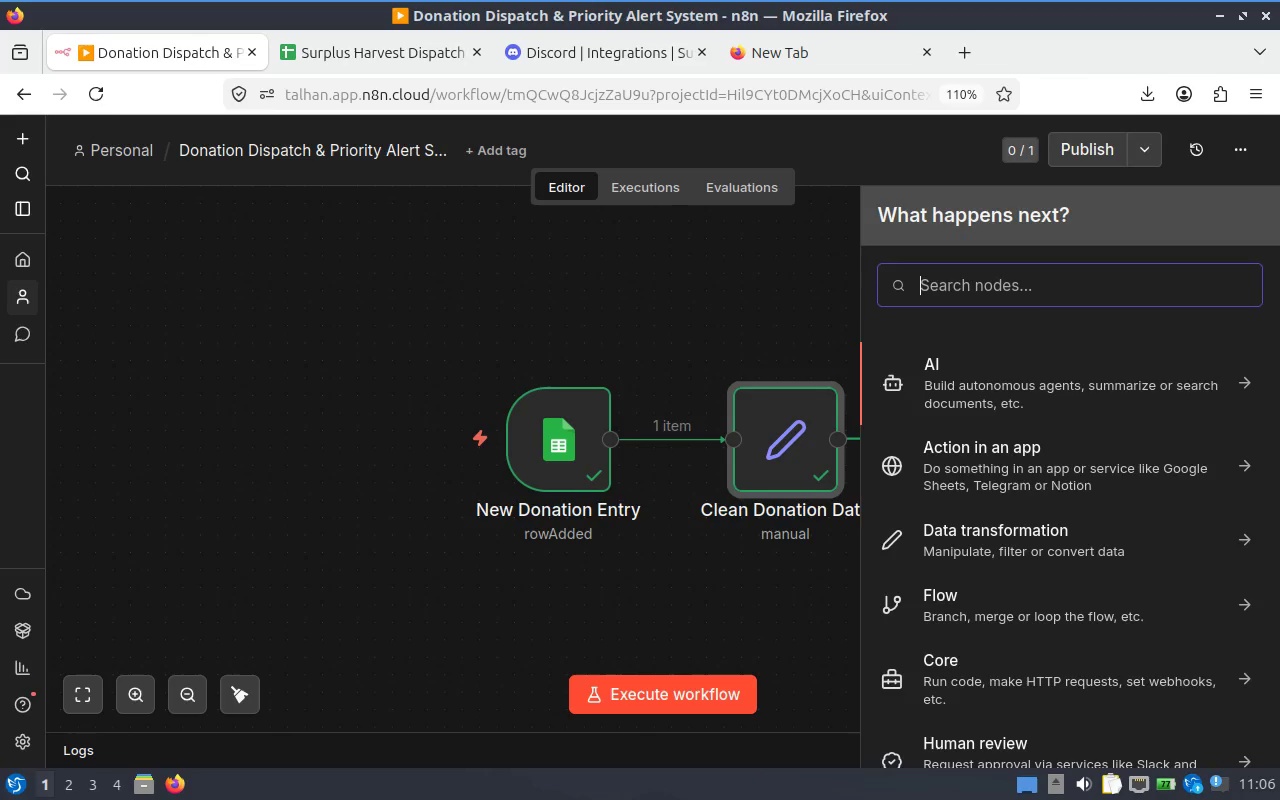 
key(S)
 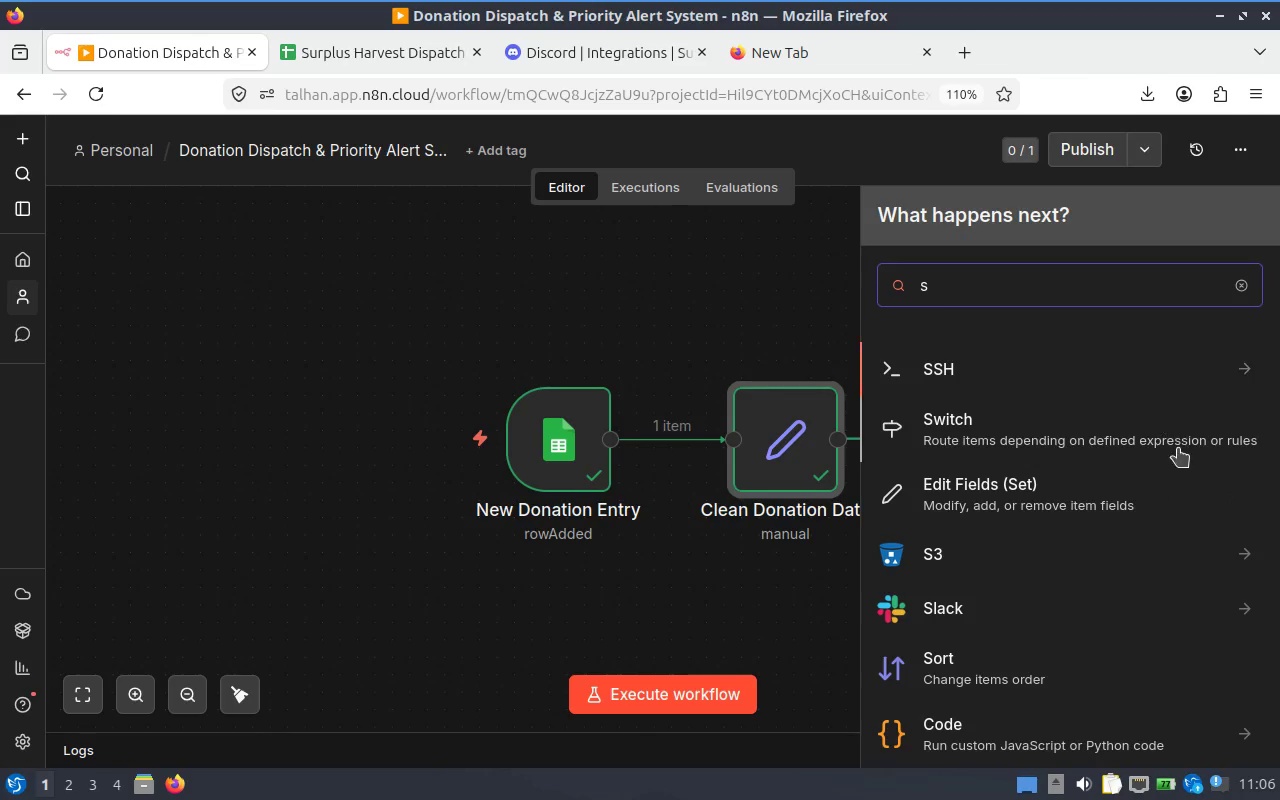 
left_click([1100, 427])
 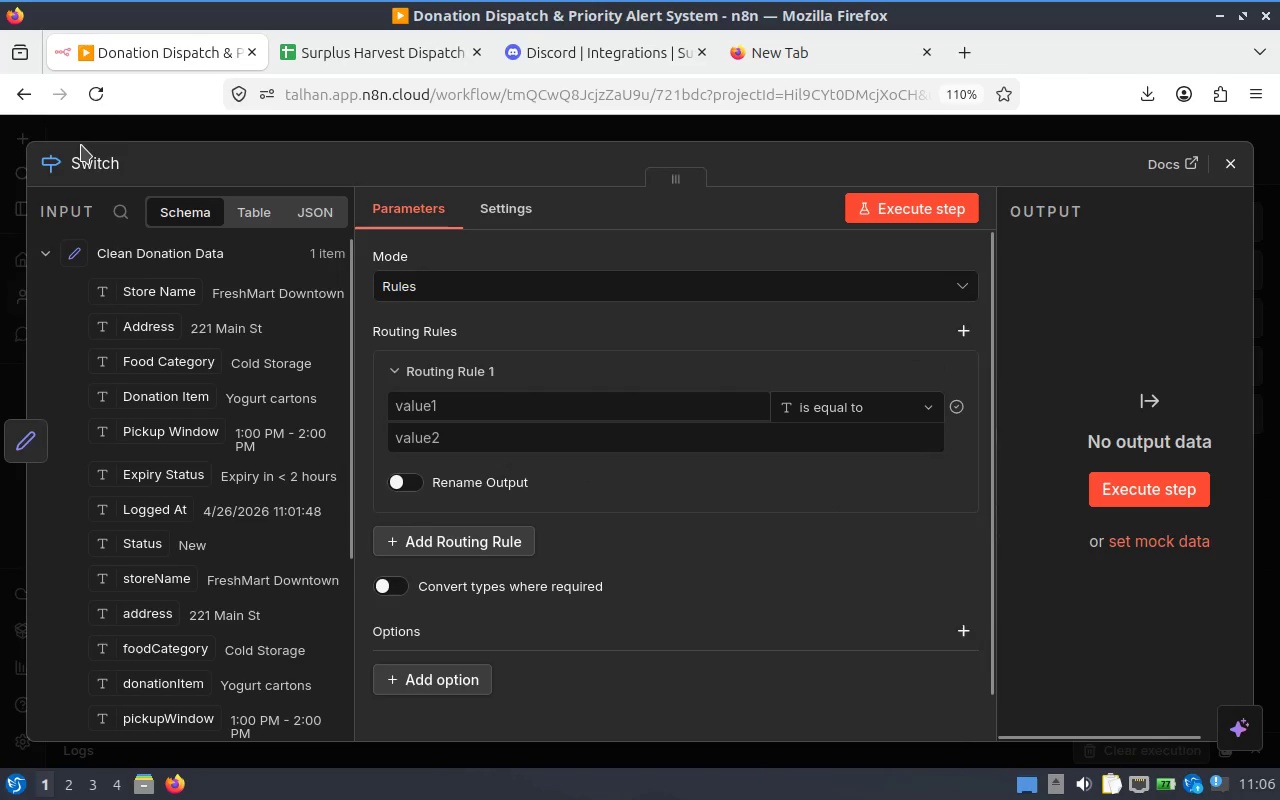 
double_click([108, 163])
 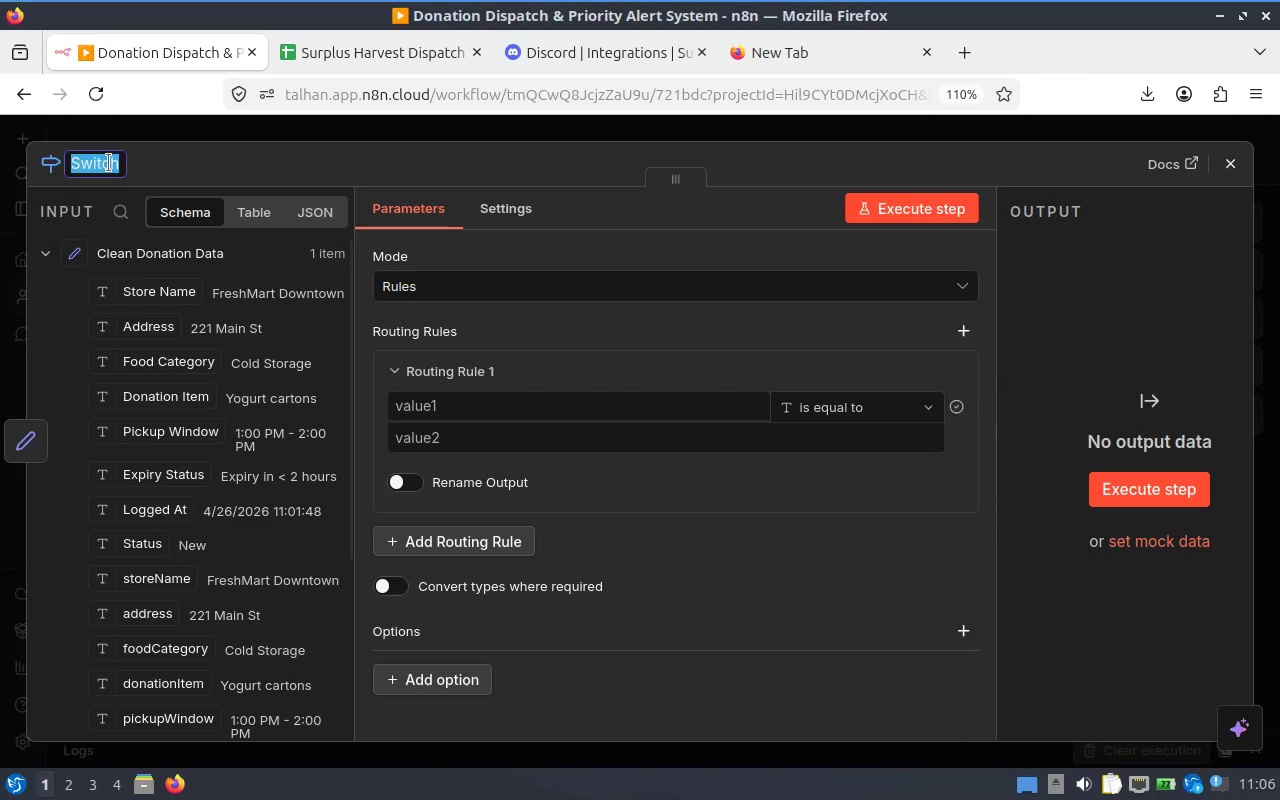 
type(Route B)
key(Backspace)
type(by Category)
 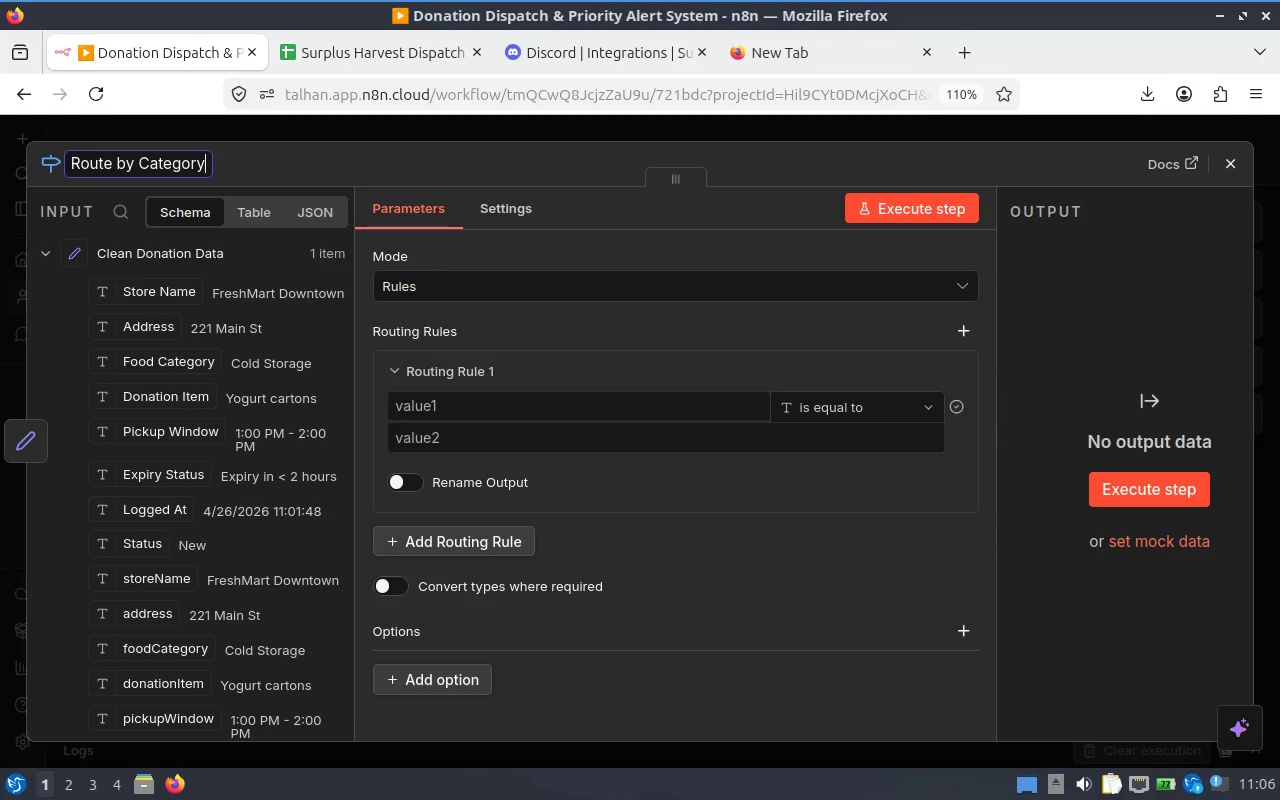 
wait(10.21)
 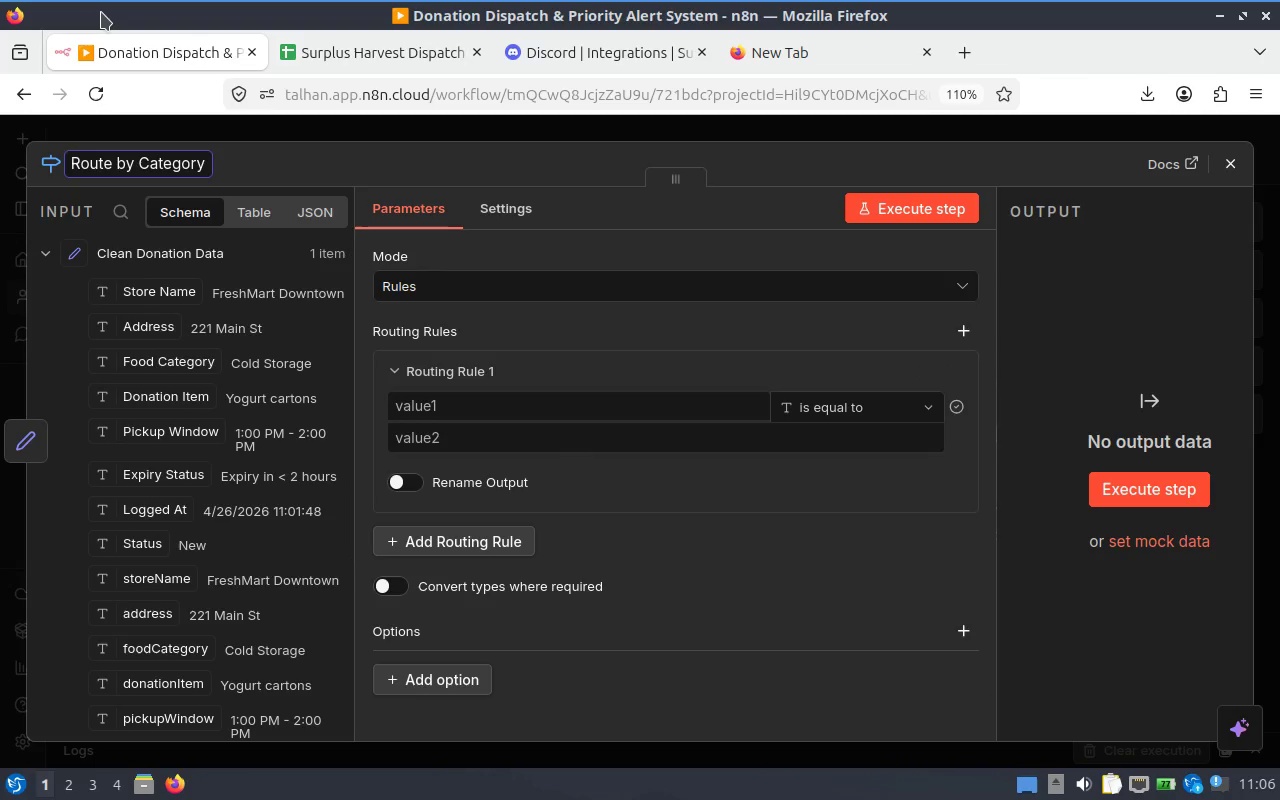 
left_click([511, 412])
 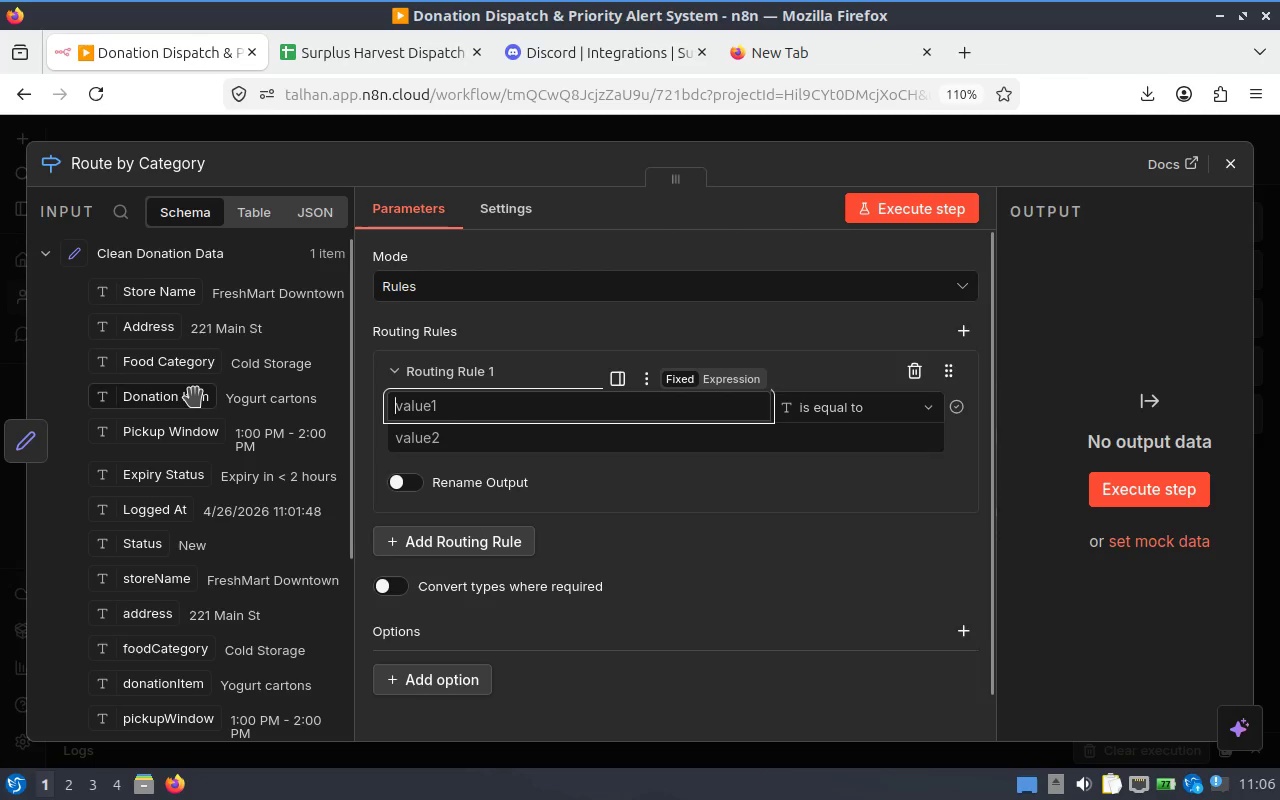 
scroll: coordinate [205, 395], scroll_direction: up, amount: 1.0
 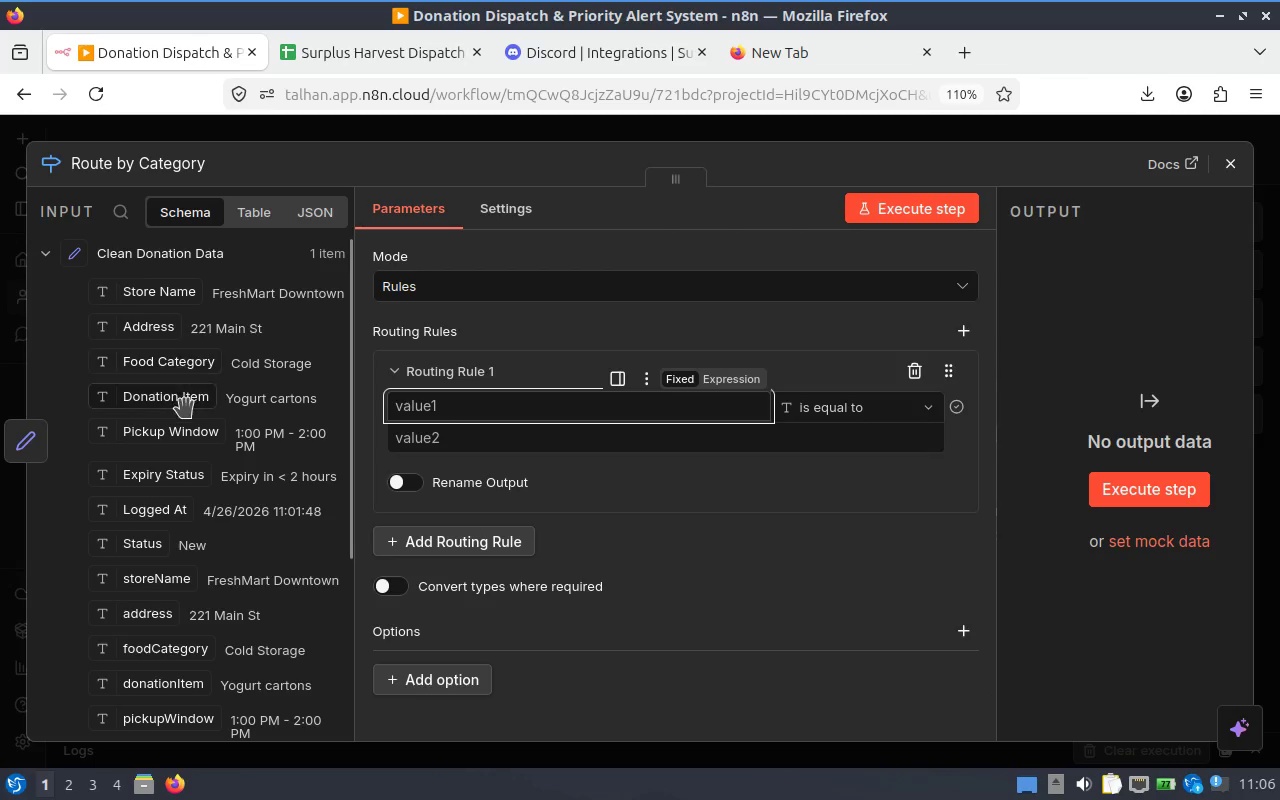 
scroll: coordinate [186, 408], scroll_direction: down, amount: 3.0
 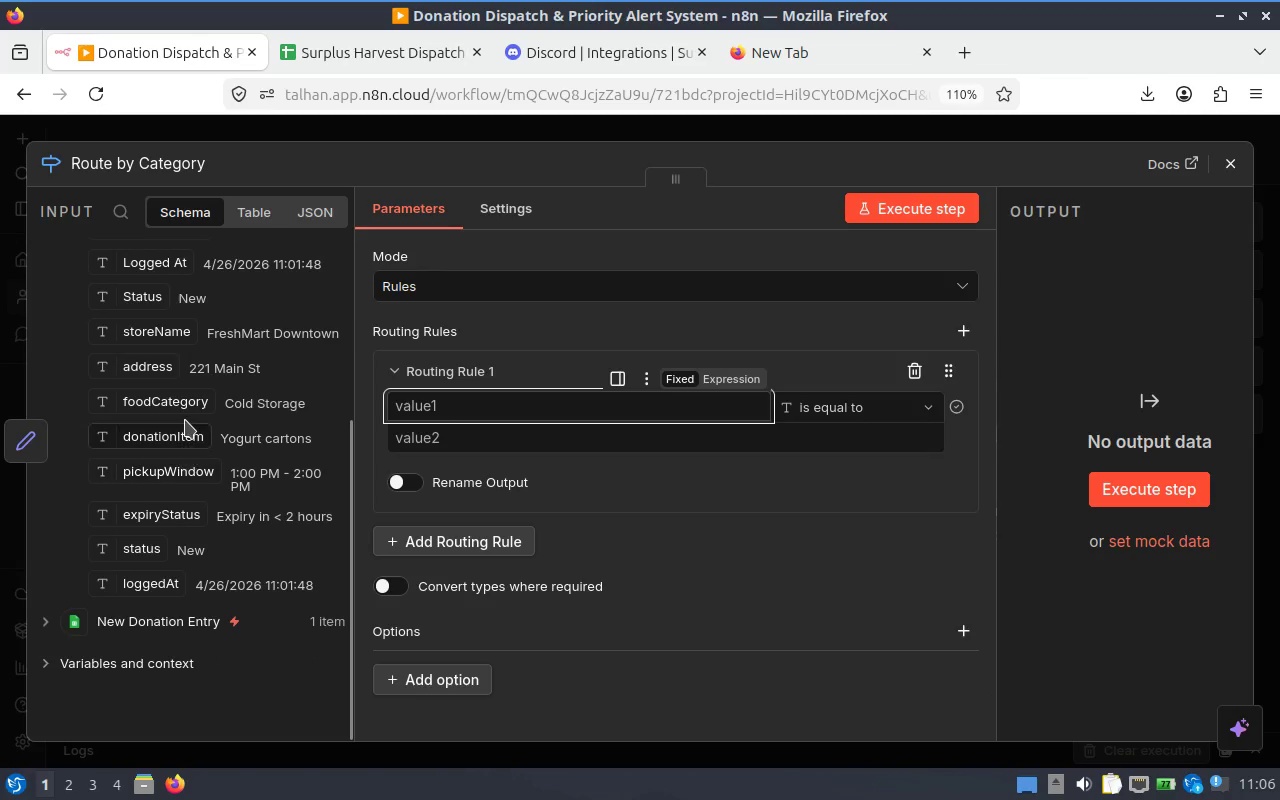 
left_click_drag(start_coordinate=[167, 412], to_coordinate=[559, 417])
 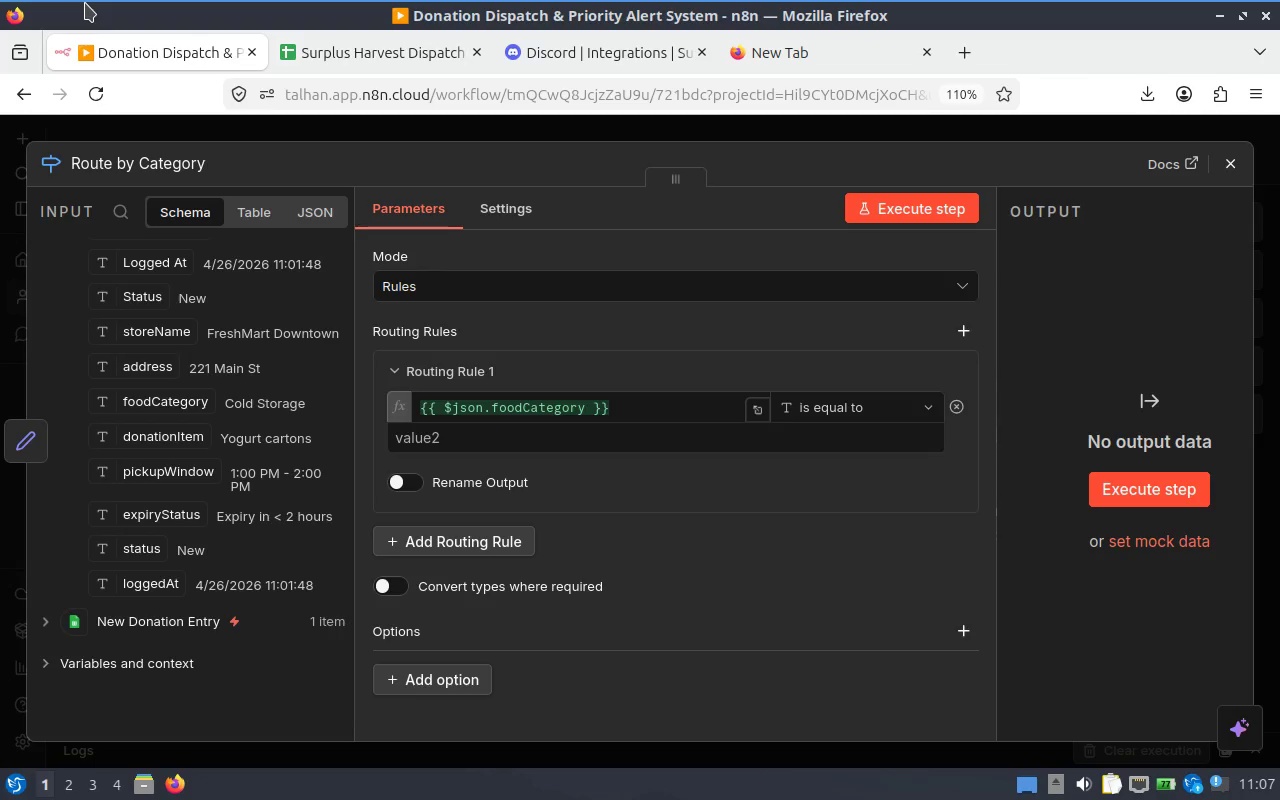 
wait(9.94)
 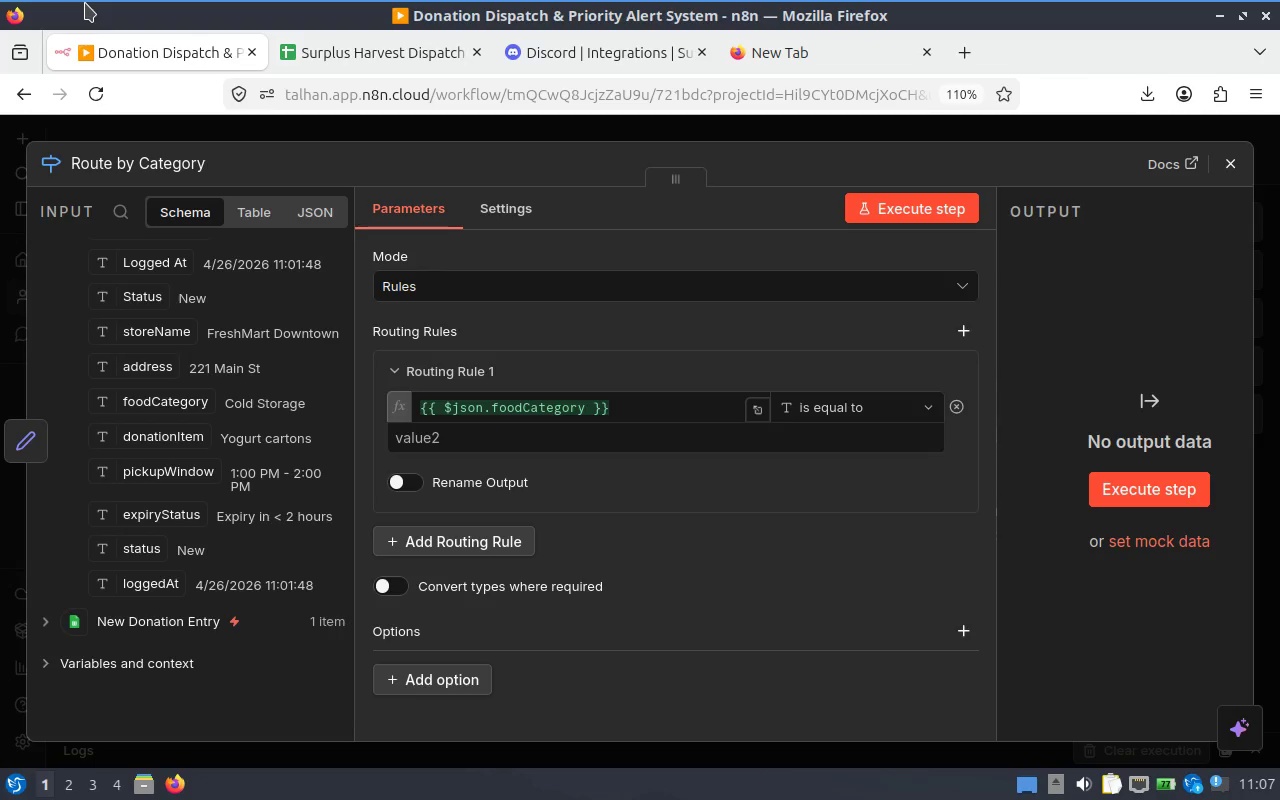 
left_click([479, 441])
 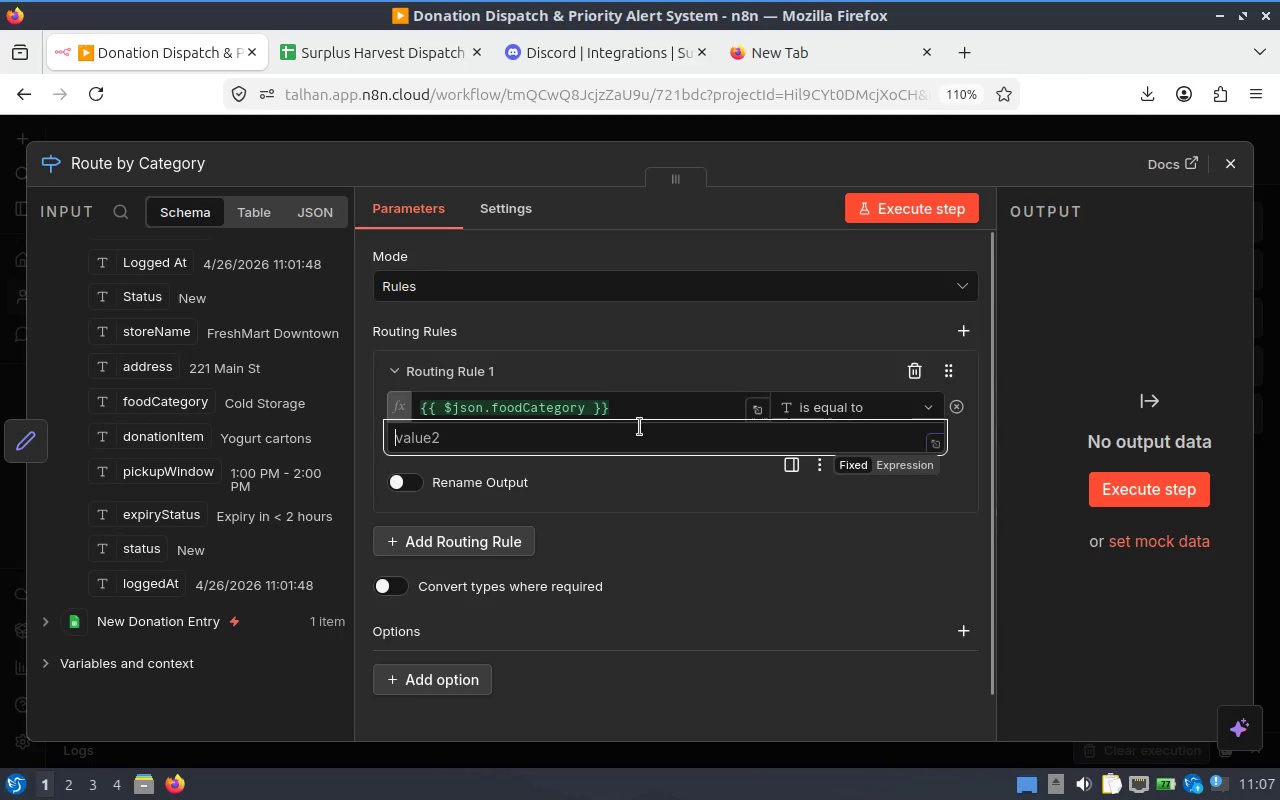 
left_click([618, 414])
 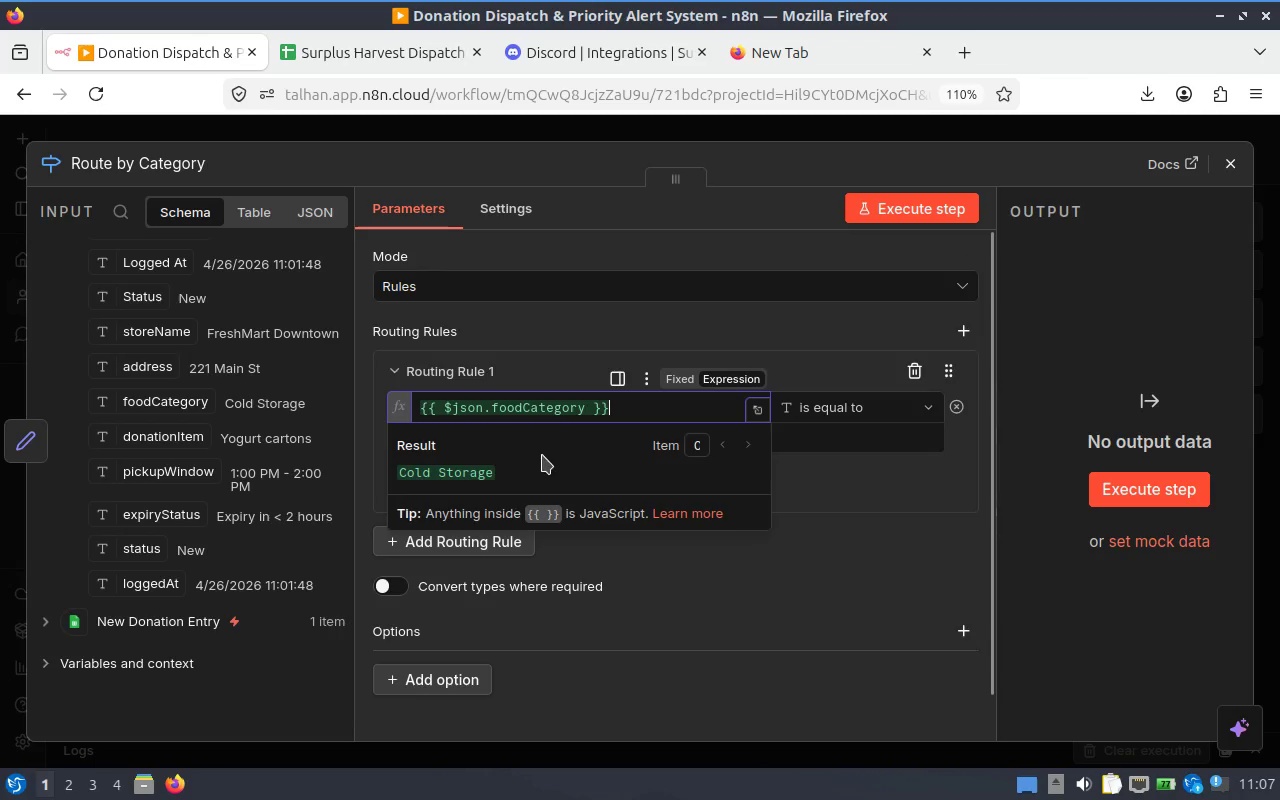 
left_click_drag(start_coordinate=[510, 486], to_coordinate=[379, 475])
 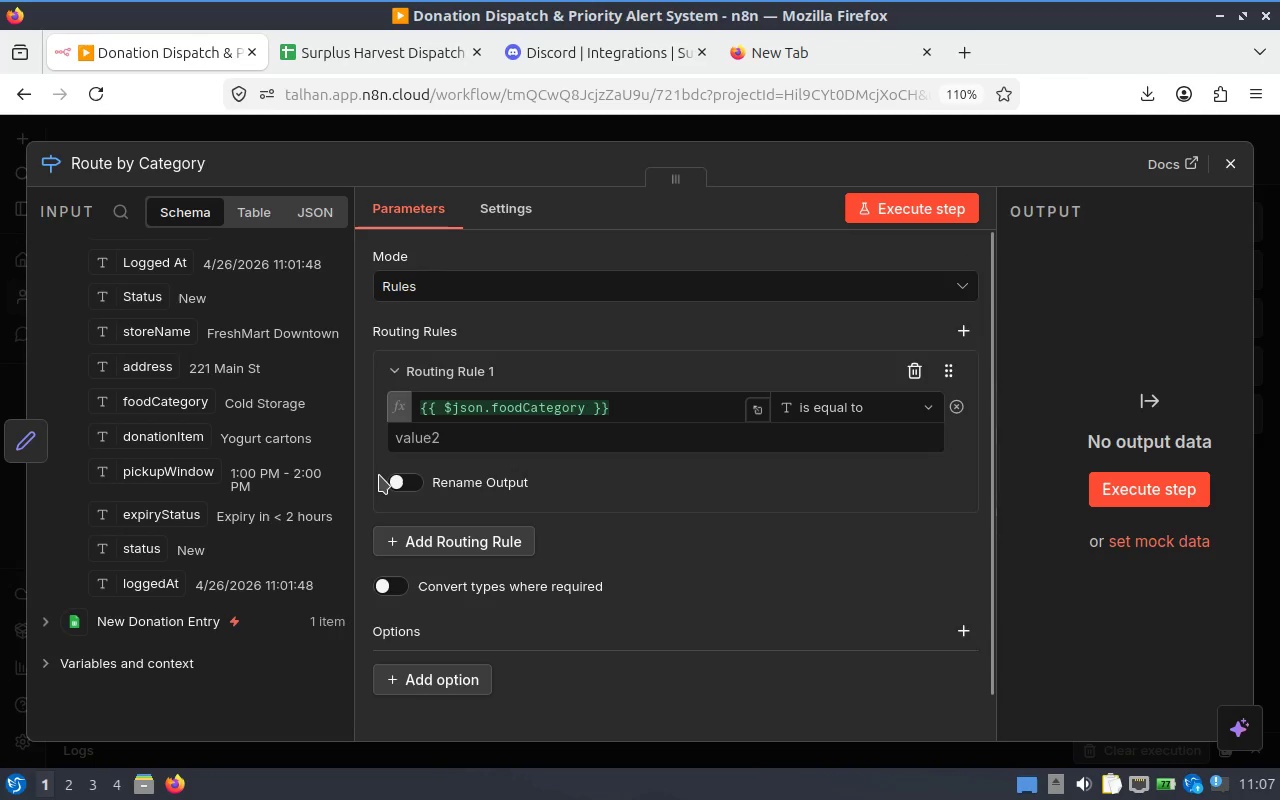 
hold_key(key=ControlLeft, duration=0.48)
 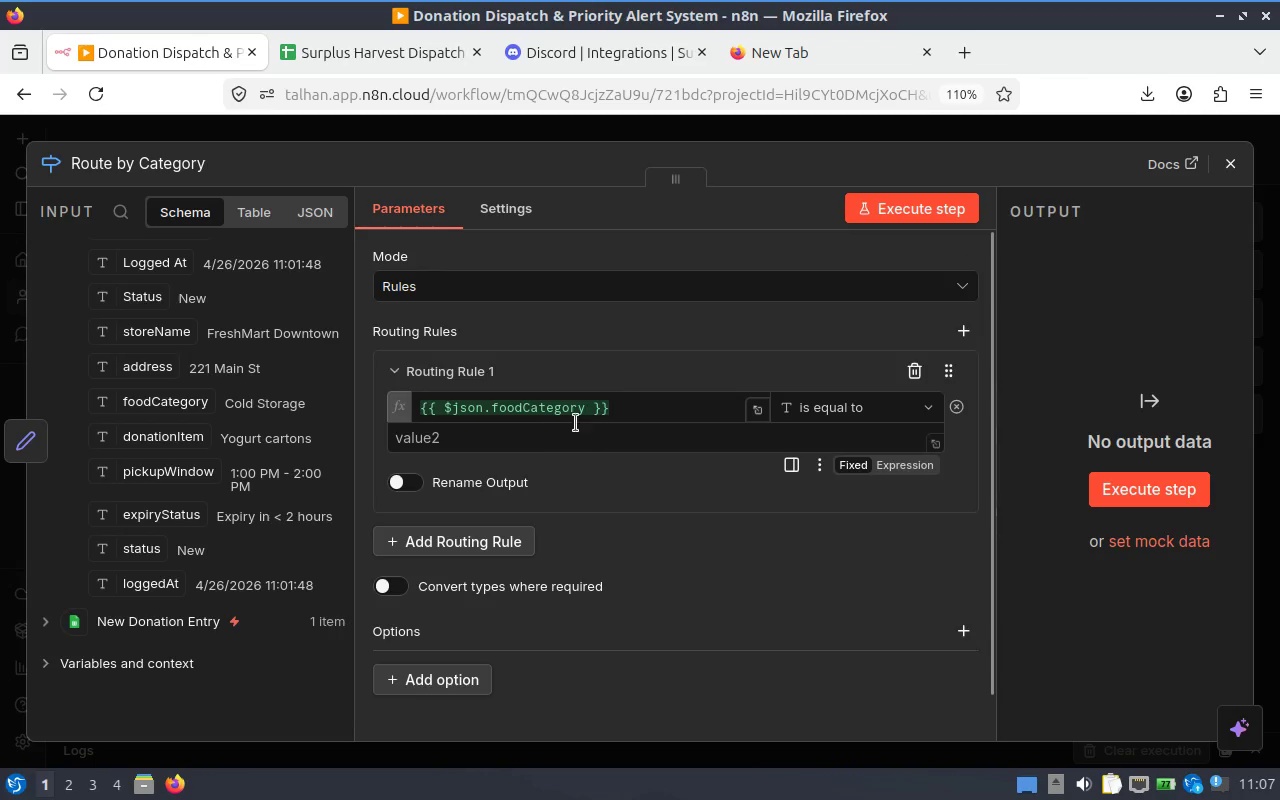 
left_click([540, 440])
 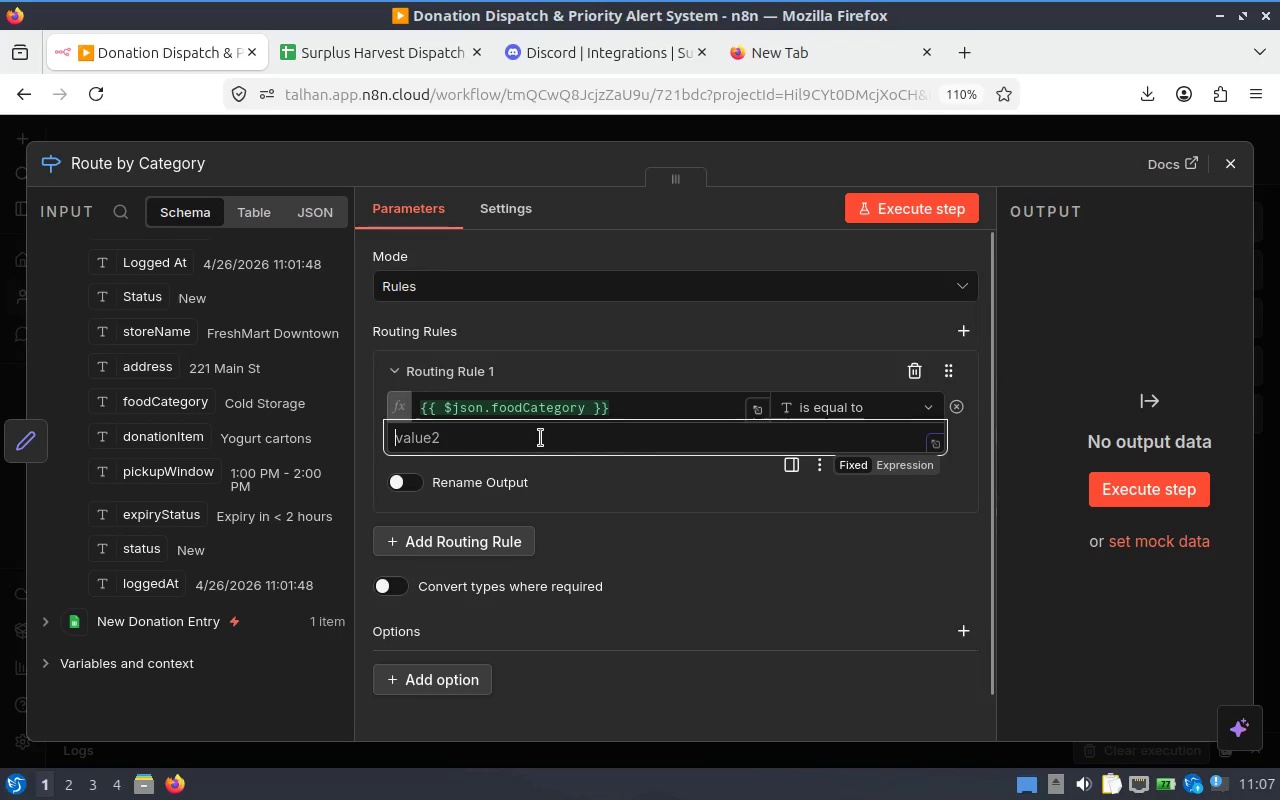 
type(Cold Storage)
 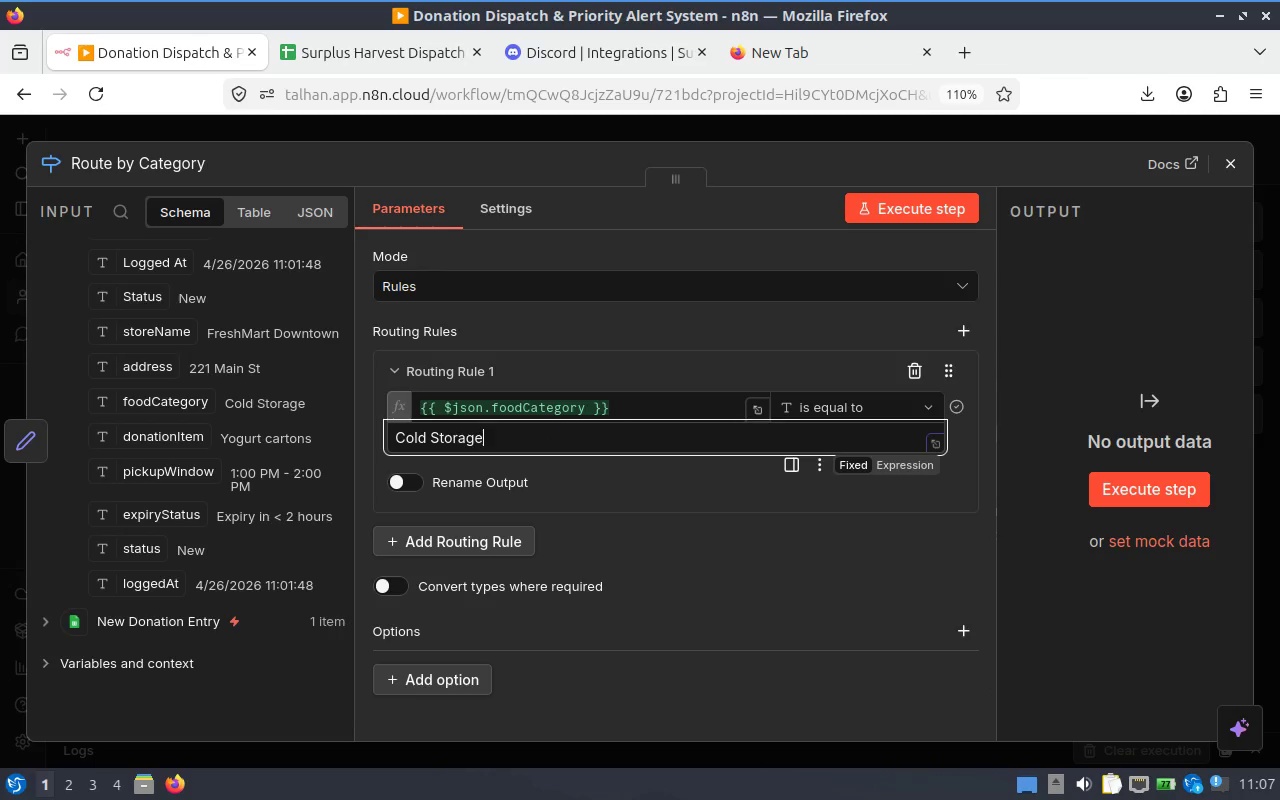 
left_click([407, 486])
 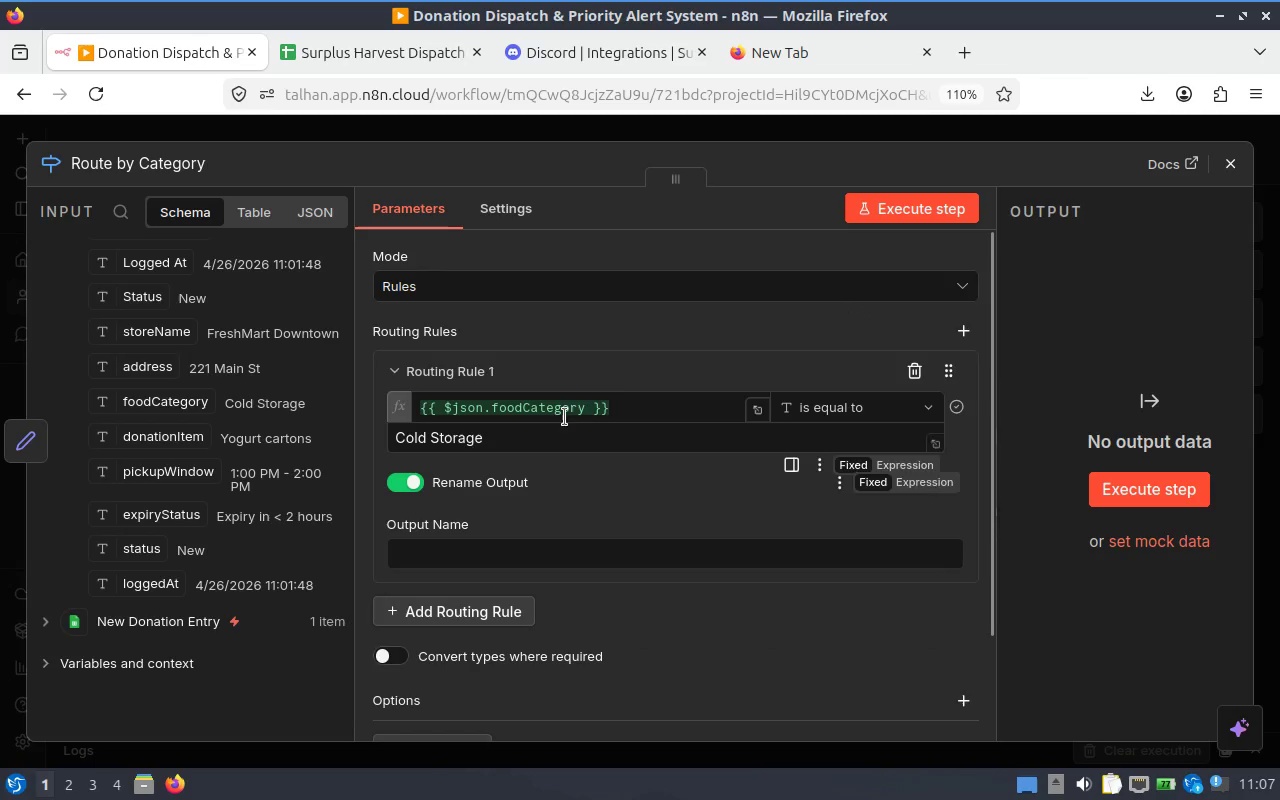 
mouse_move([98, 21])
 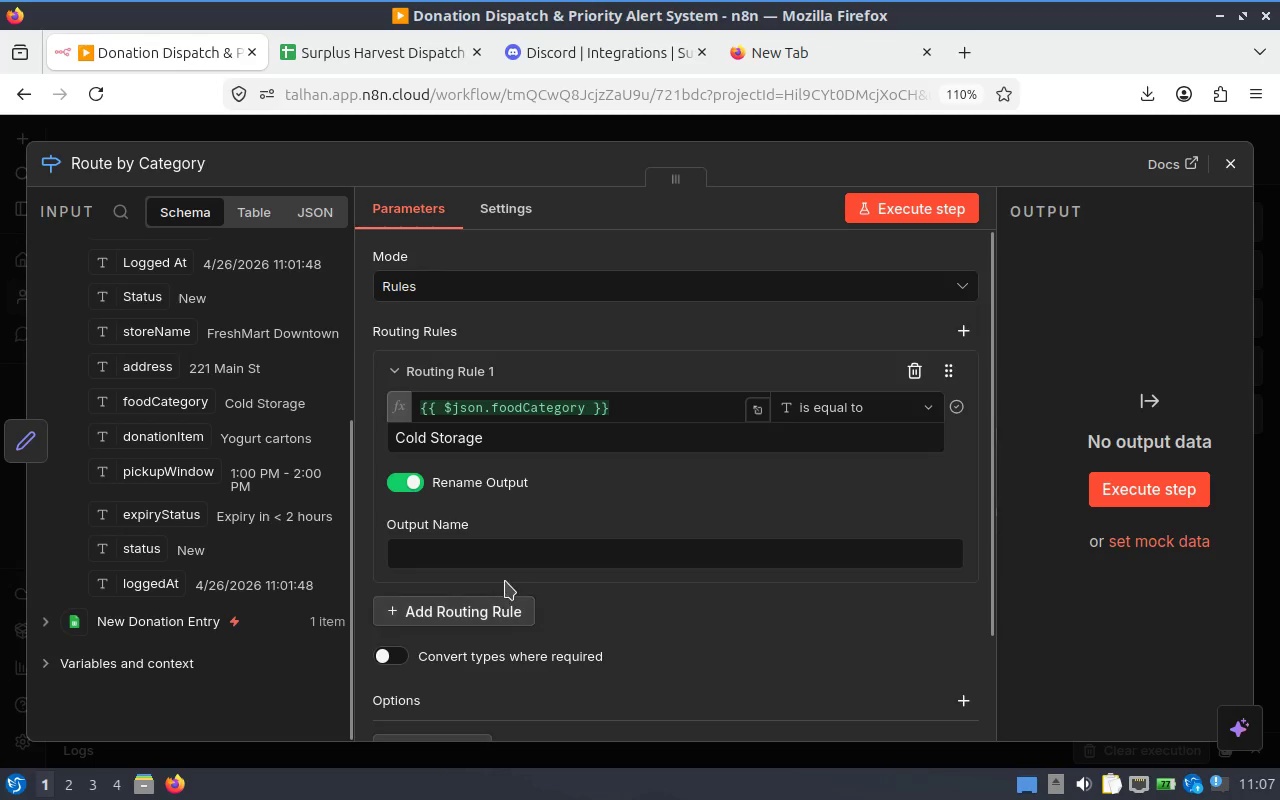 
left_click([503, 570])
 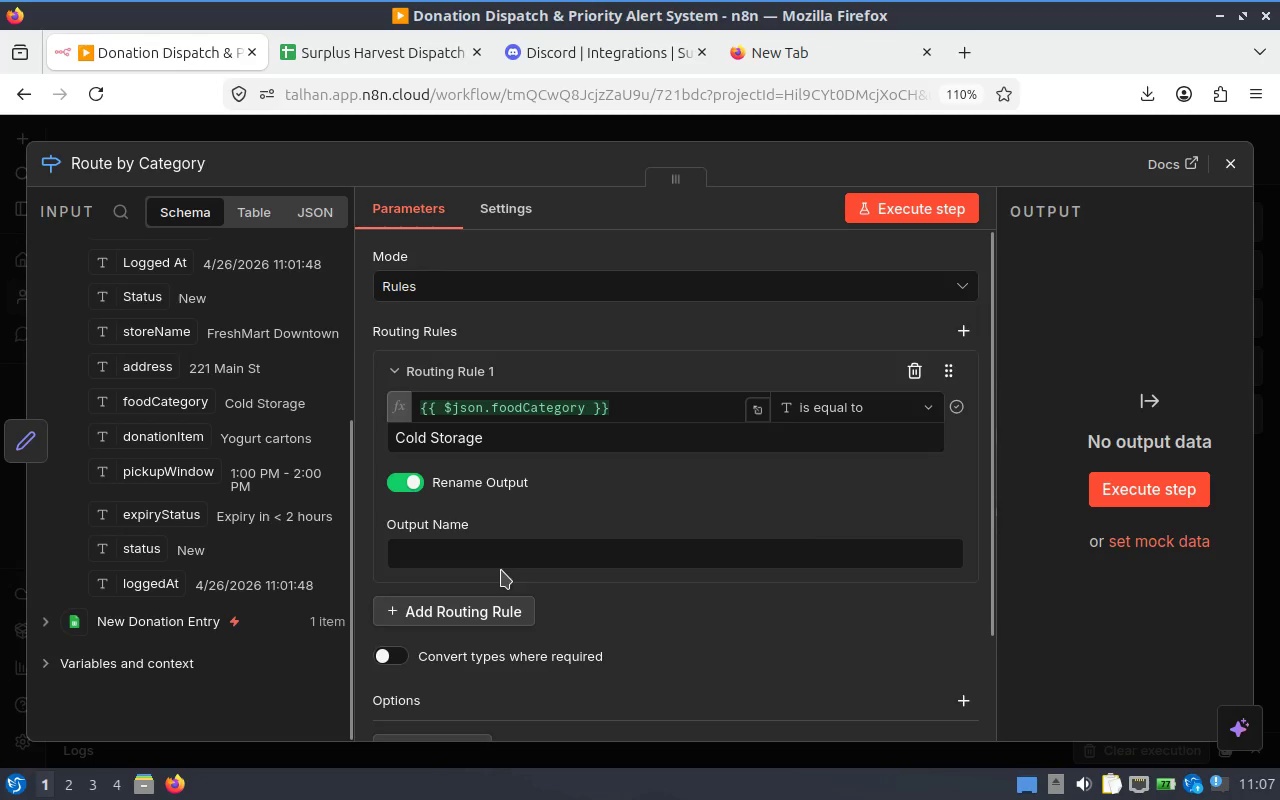 
left_click([495, 564])
 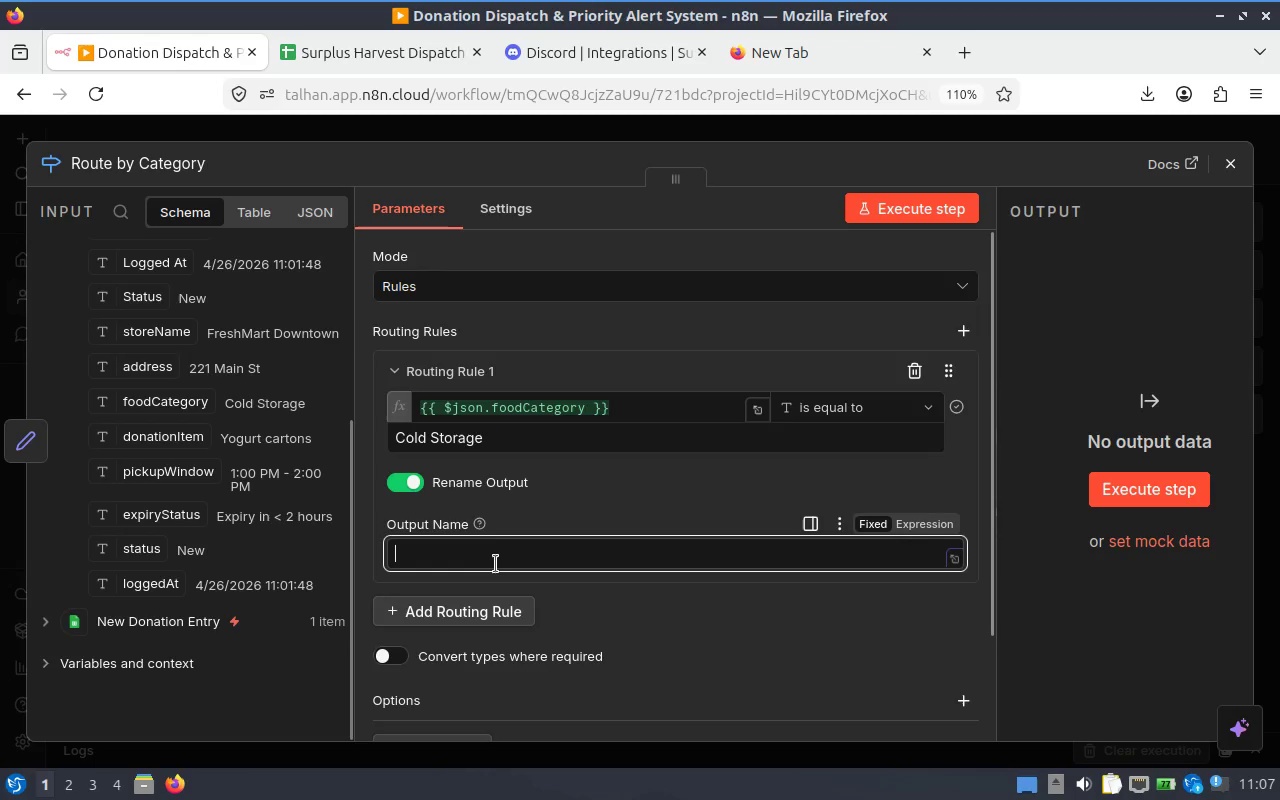 
type(Cold Storage)
 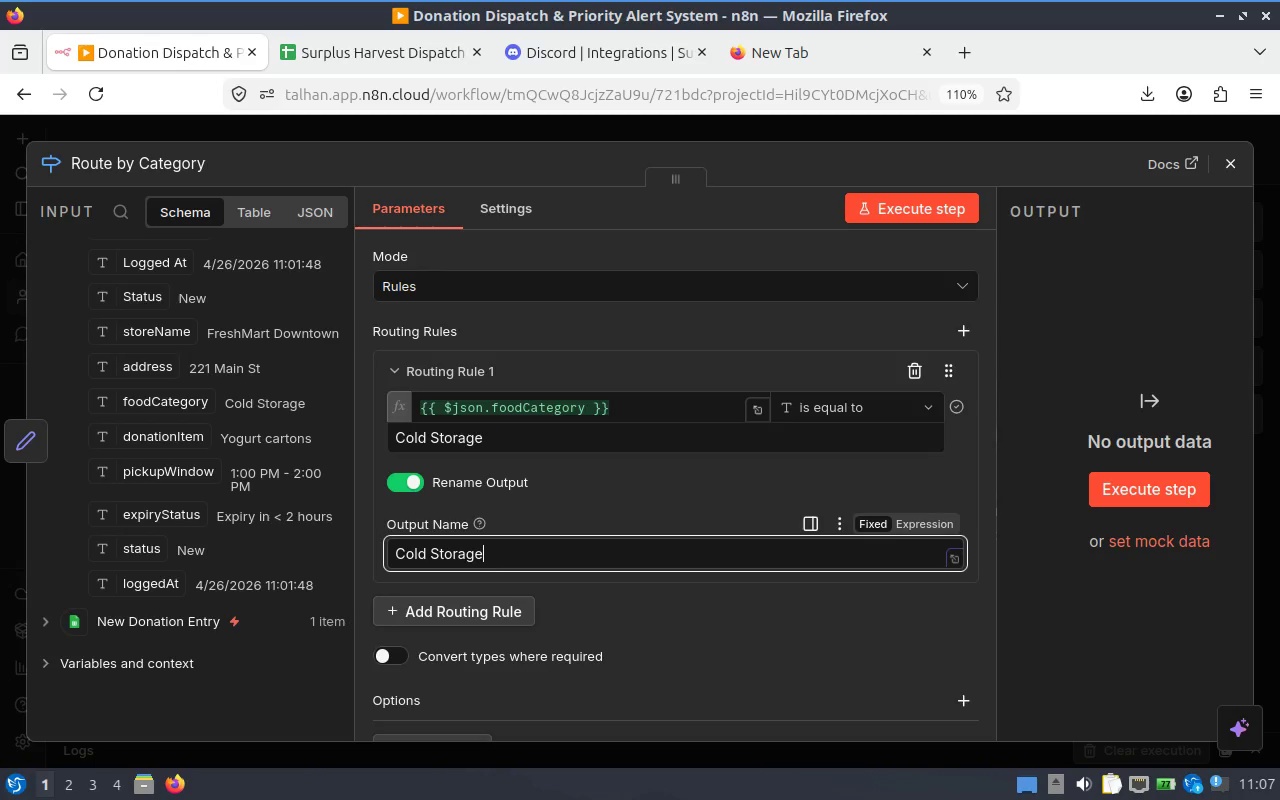 
left_click([918, 211])
 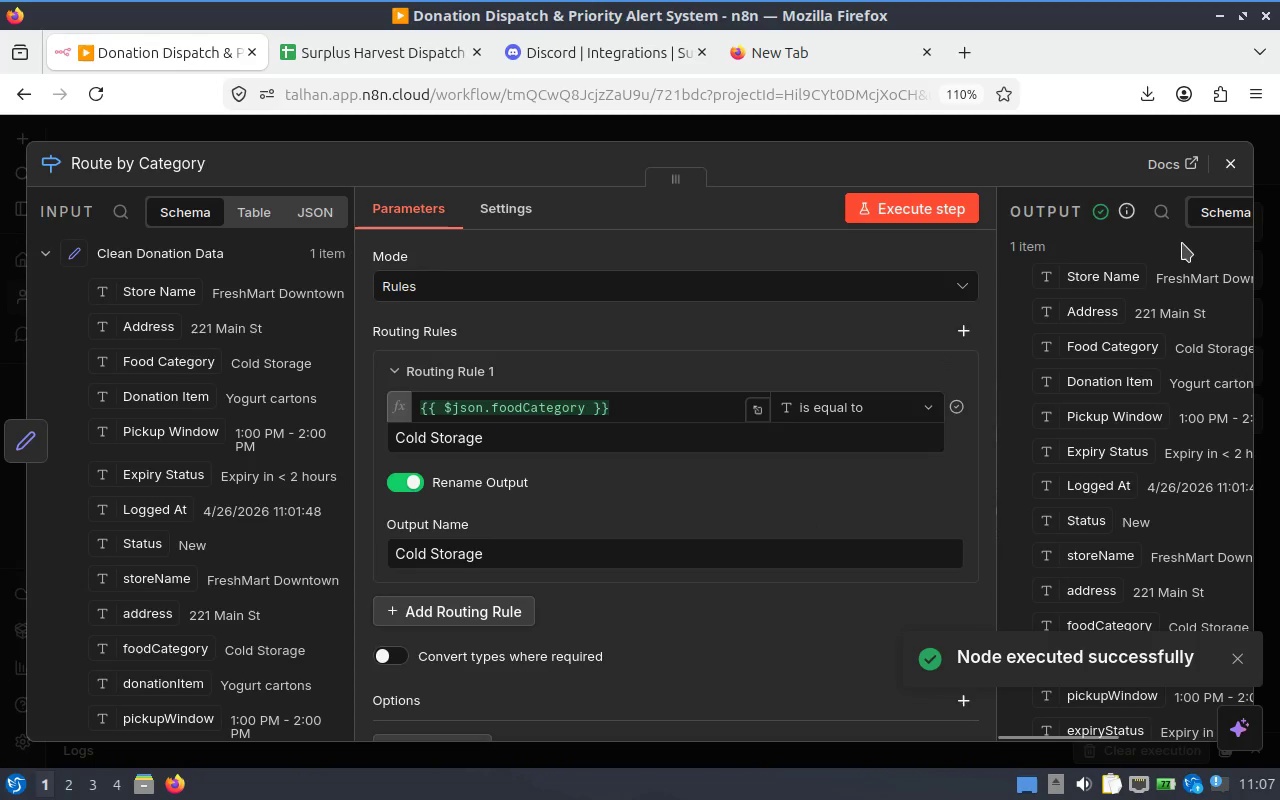 
scroll: coordinate [1111, 285], scroll_direction: up, amount: 2.0
 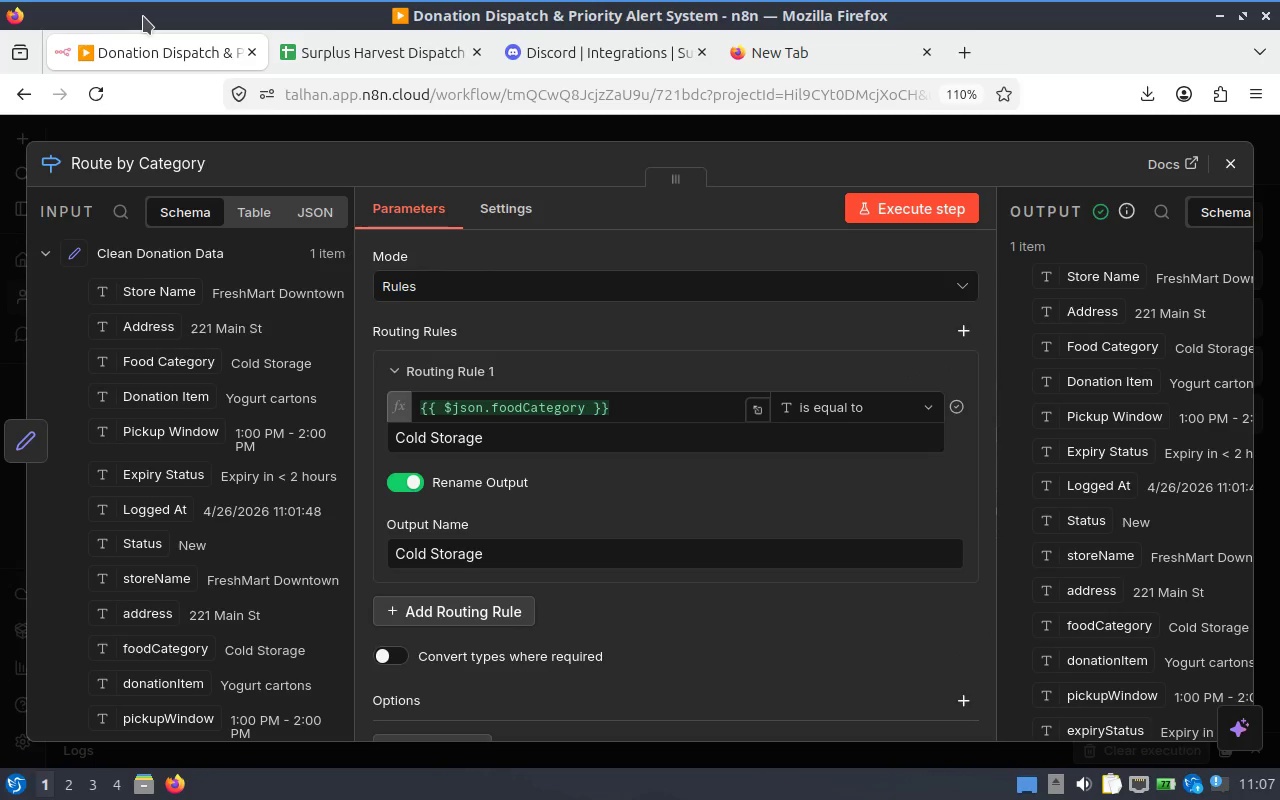 
wait(5.73)
 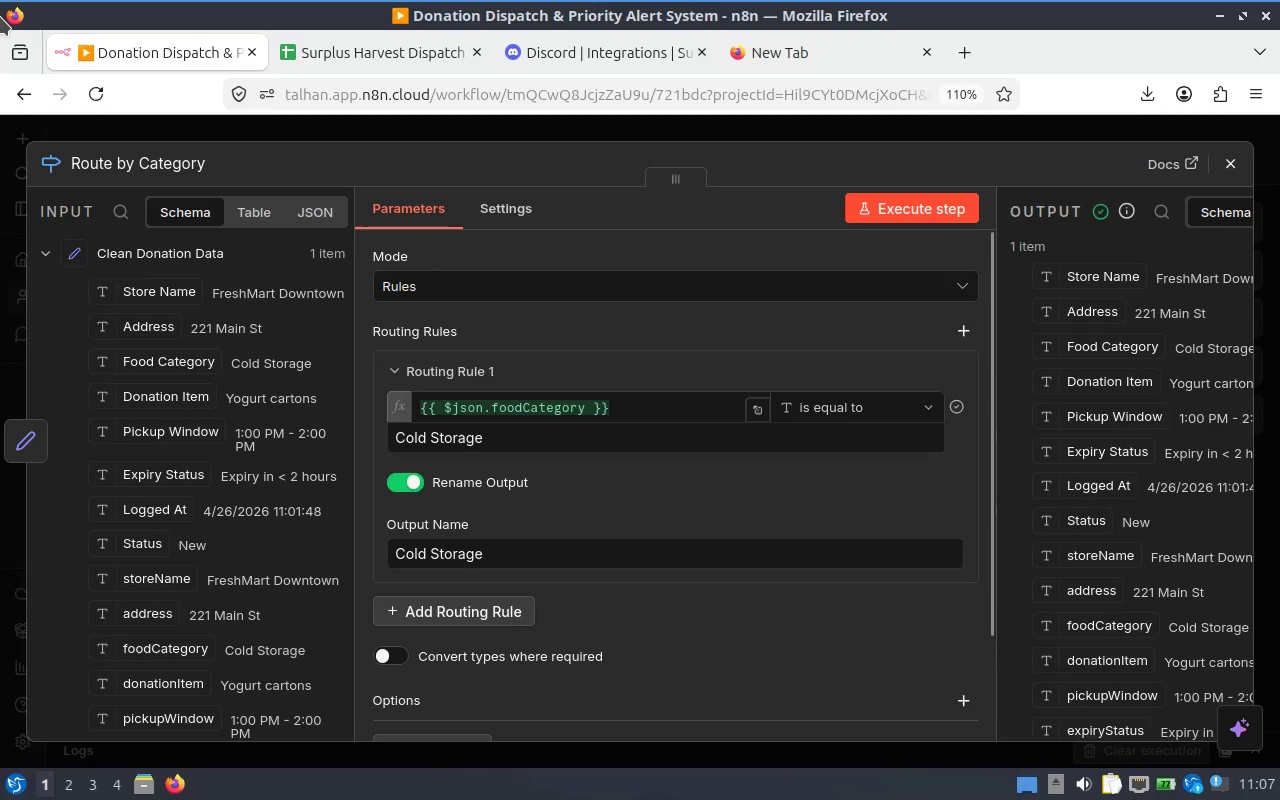 
left_click([462, 596])
 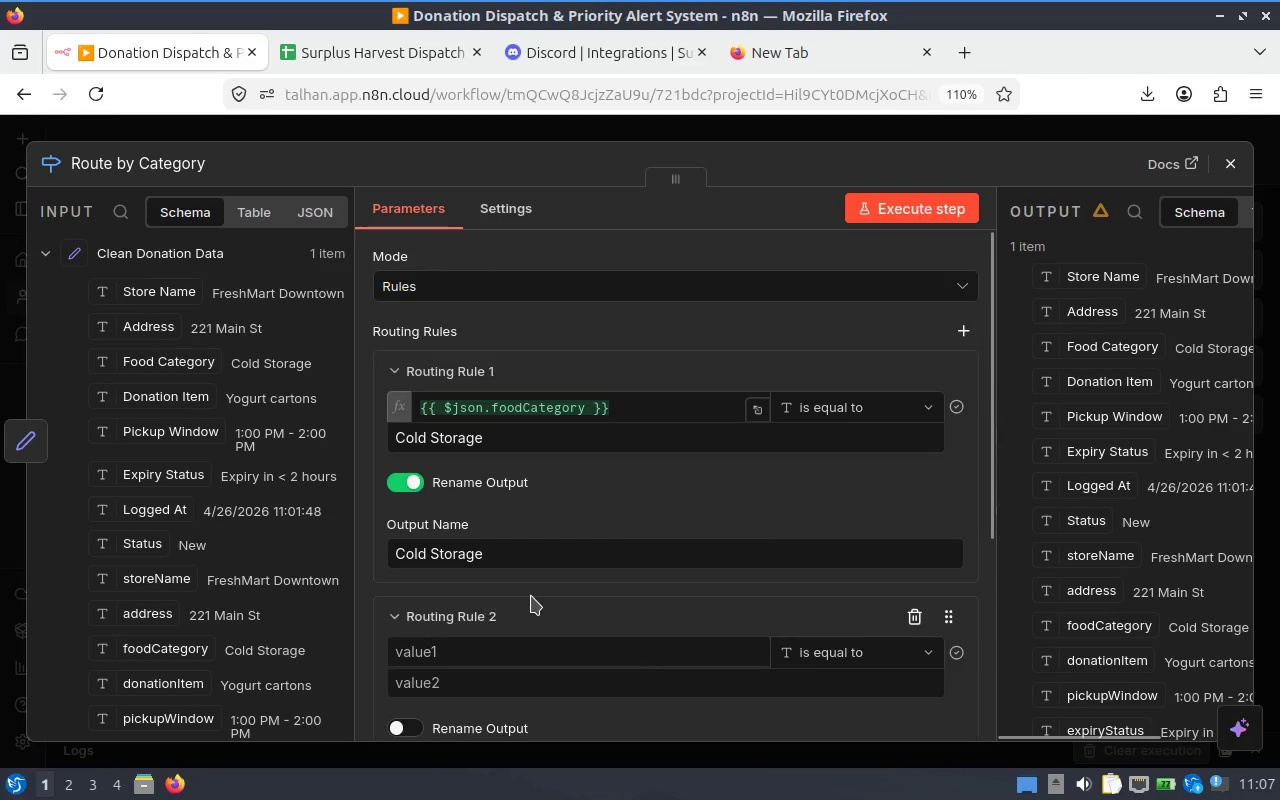 
scroll: coordinate [224, 524], scroll_direction: down, amount: 3.0
 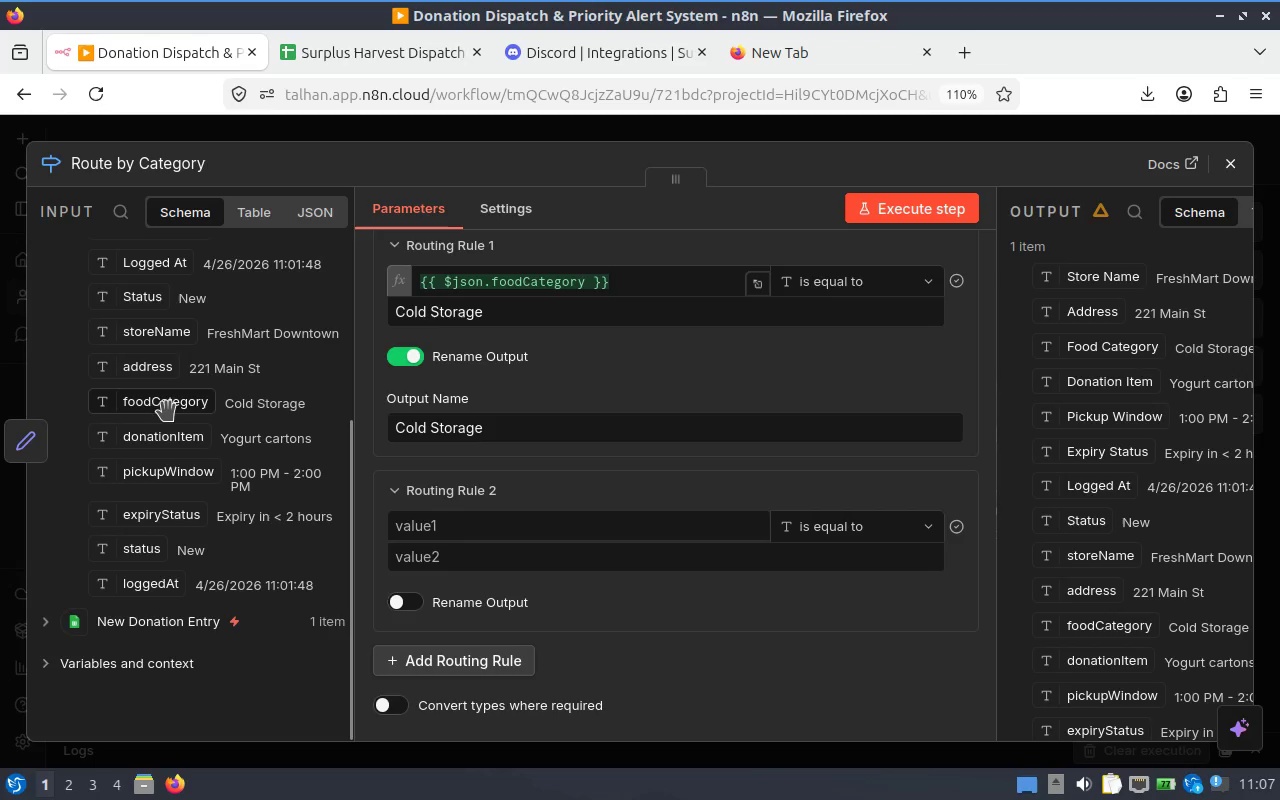 
left_click_drag(start_coordinate=[168, 404], to_coordinate=[598, 525])
 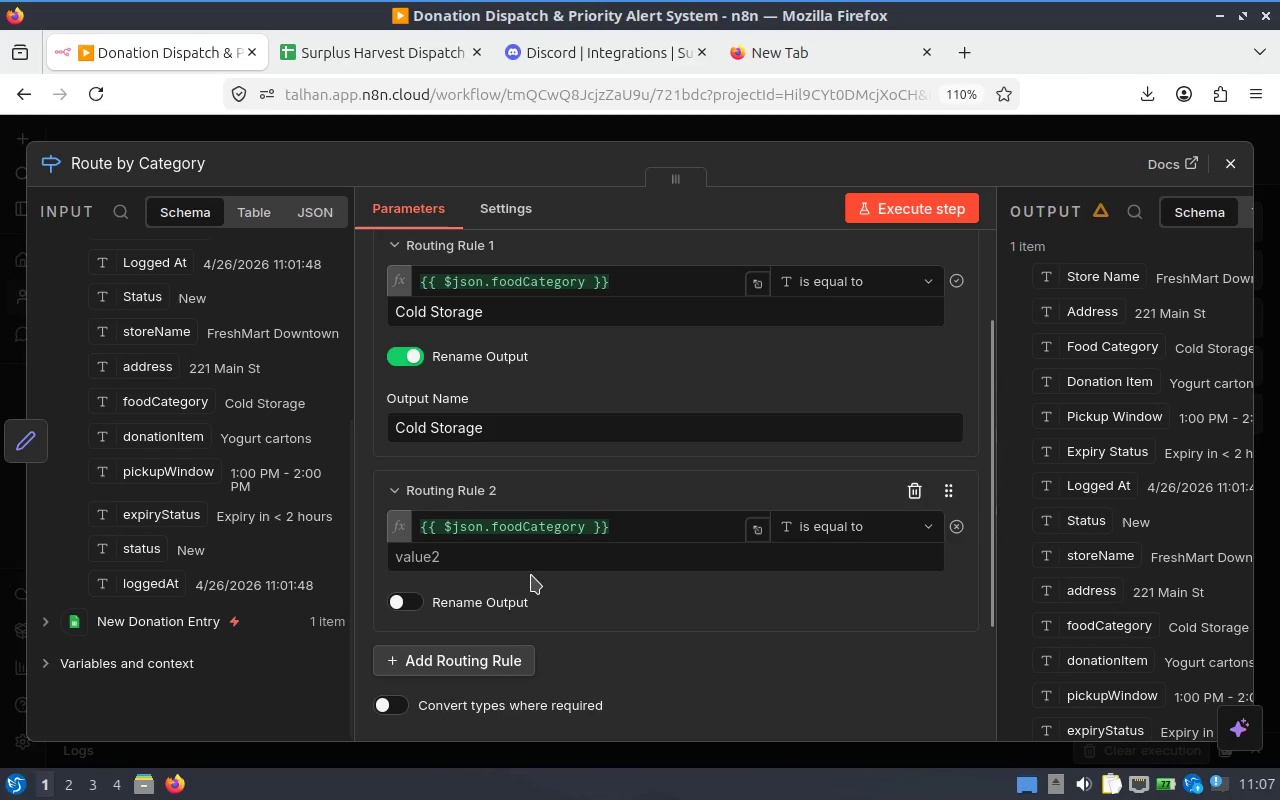 
left_click([526, 562])
 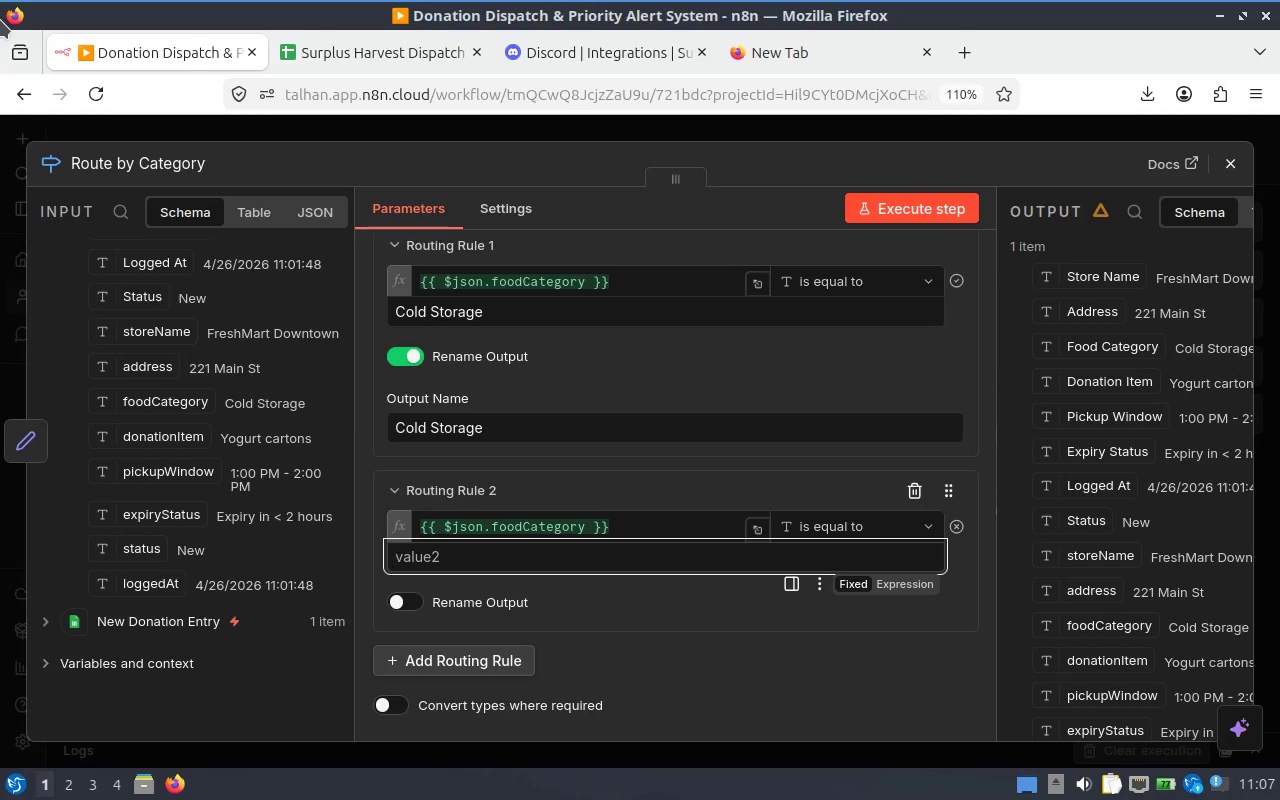 
wait(5.25)
 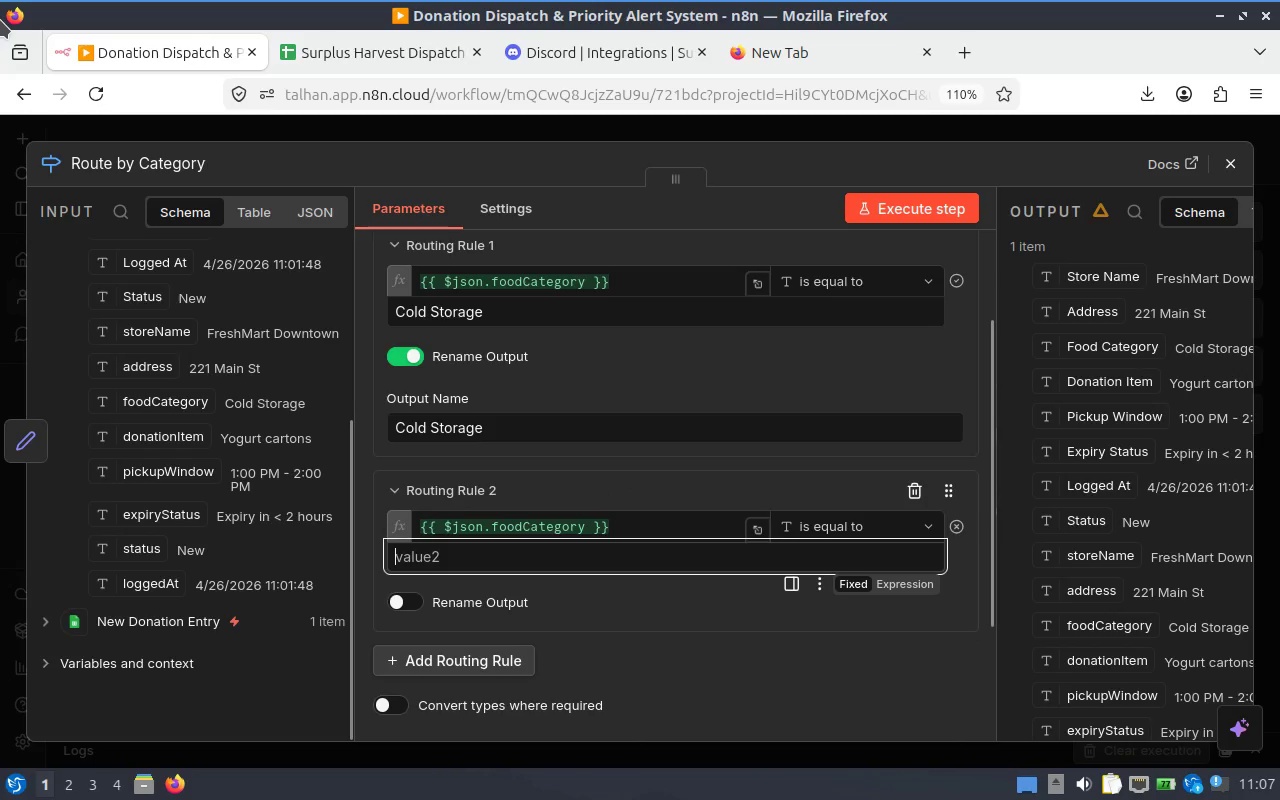 
type(Bakery/Produce)
 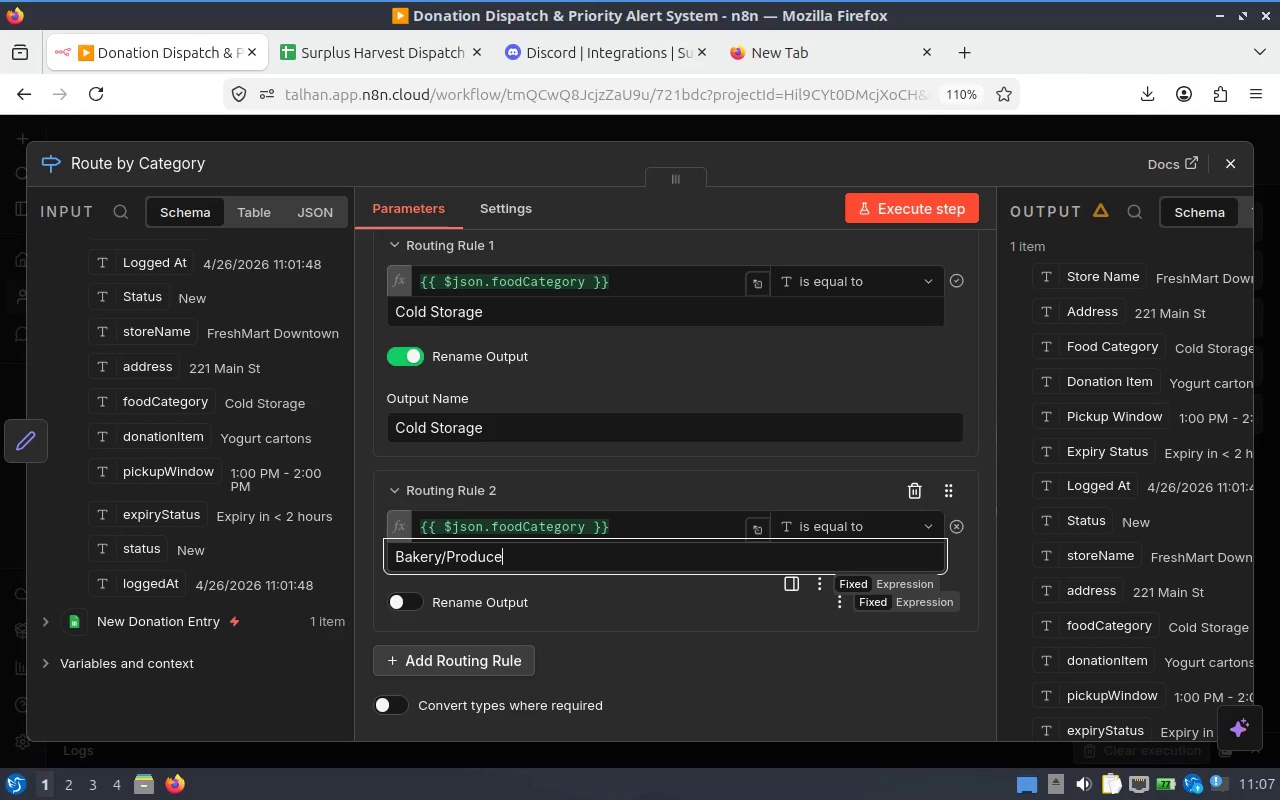 
left_click([408, 608])